 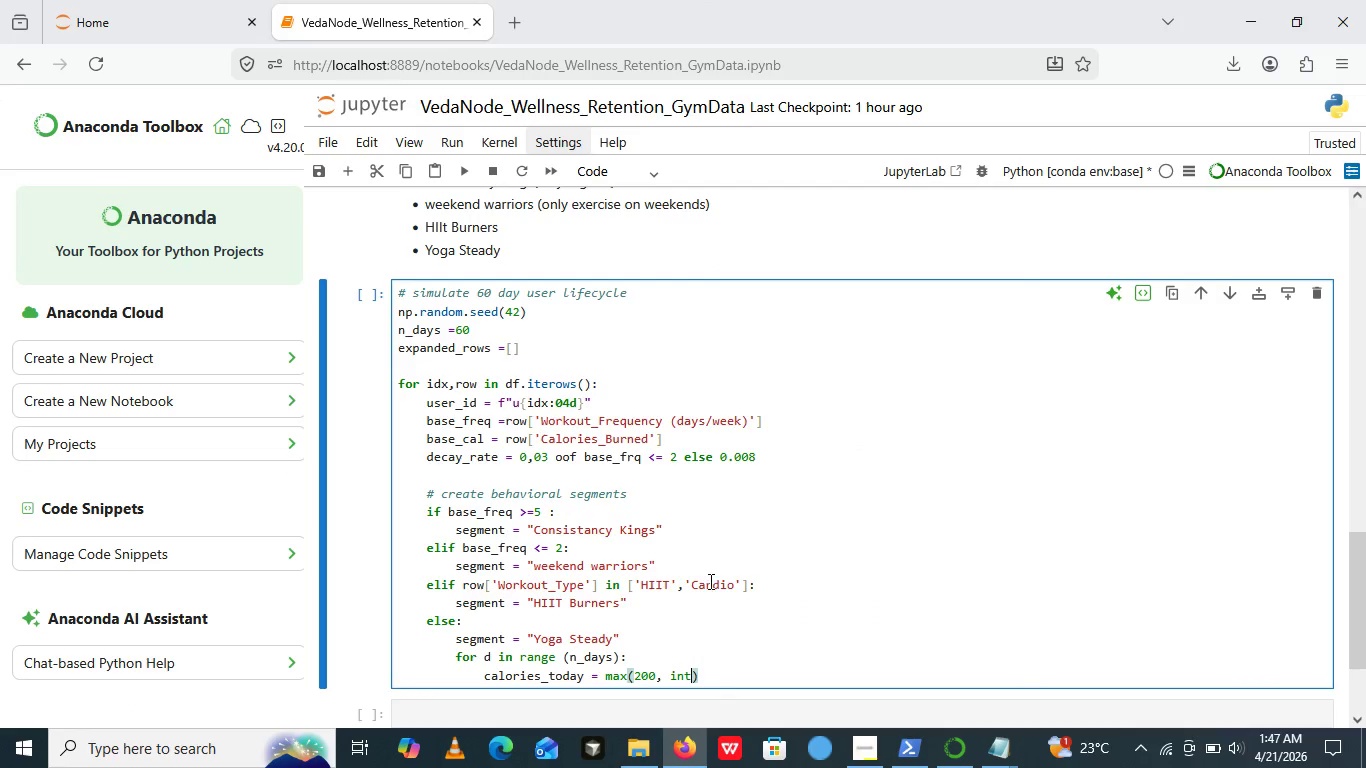 
type(())
 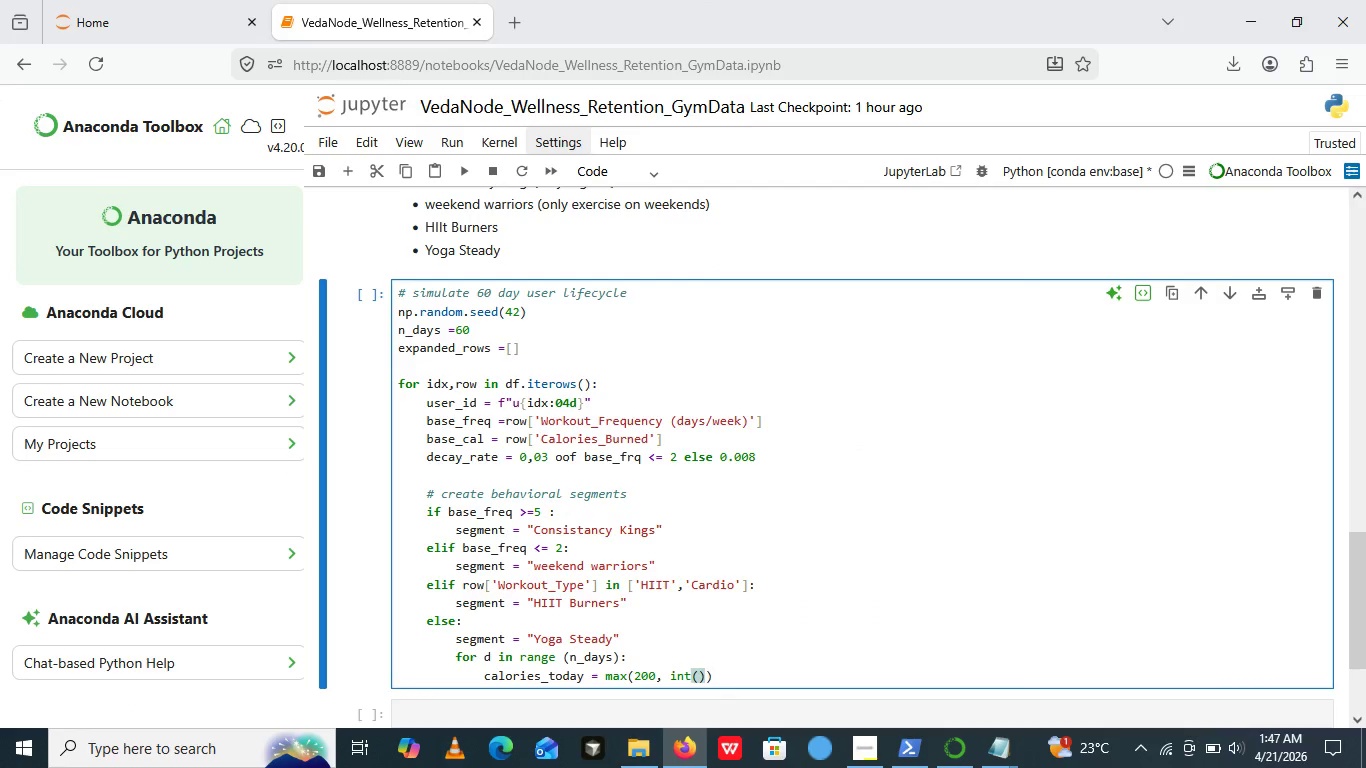 
key(ArrowLeft)
 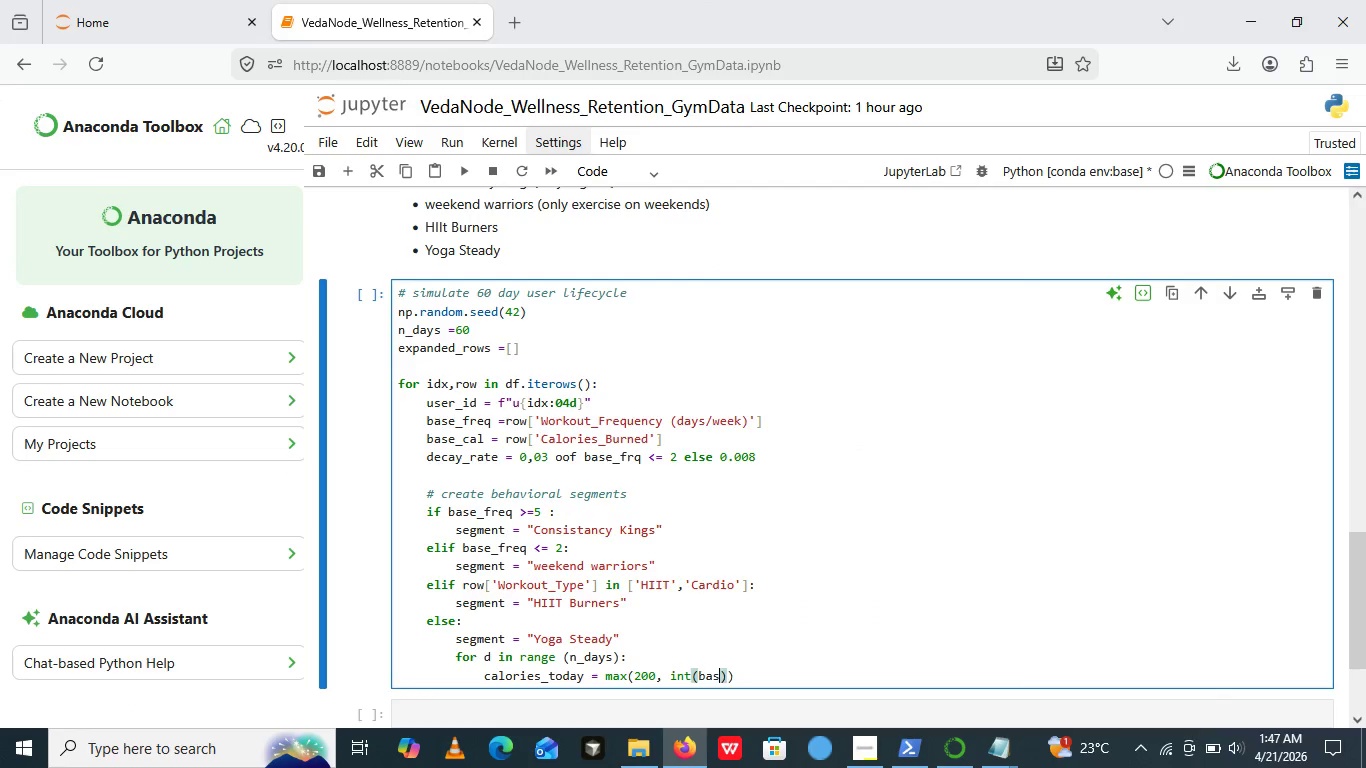 
type(base_cal)
 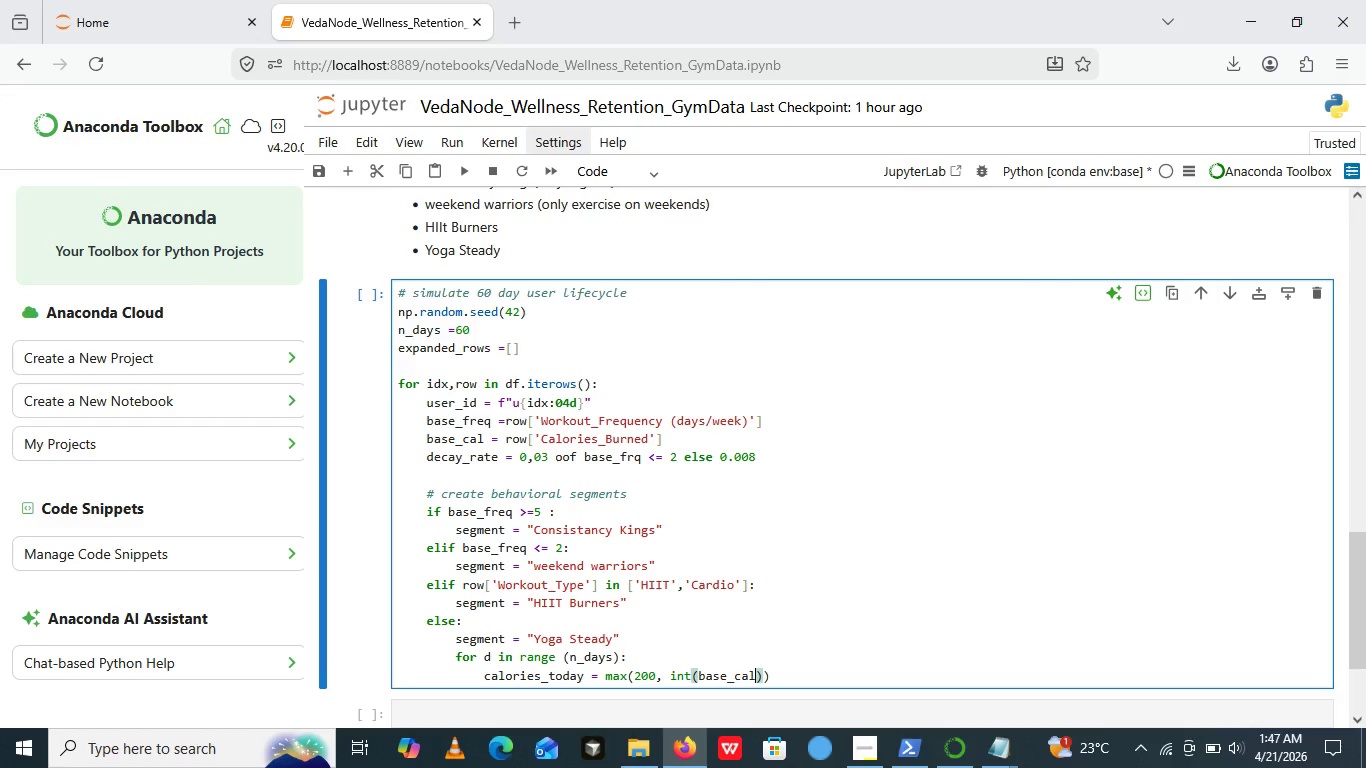 
type(* np)
 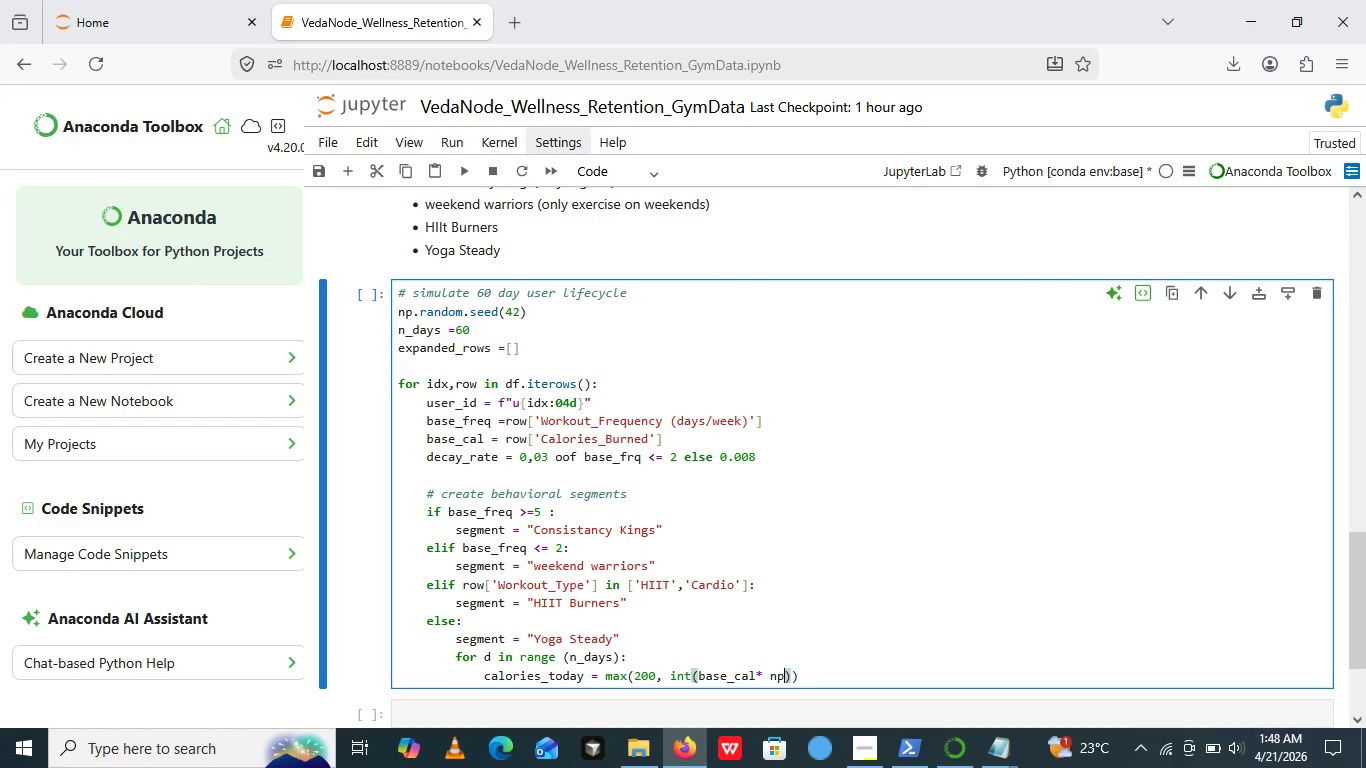 
hold_key(key=ShiftRight, duration=0.58)
 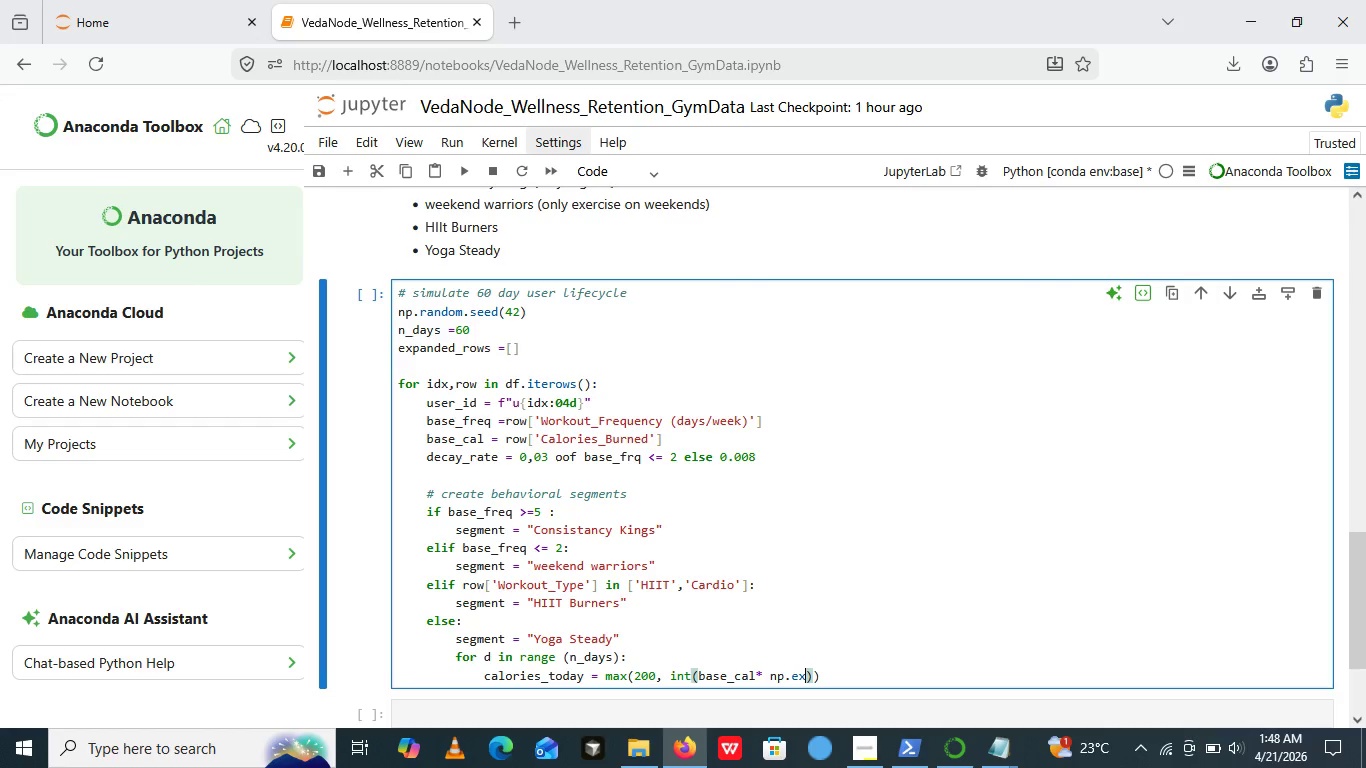 
type(.exo)
key(Backspace)
type(p())
 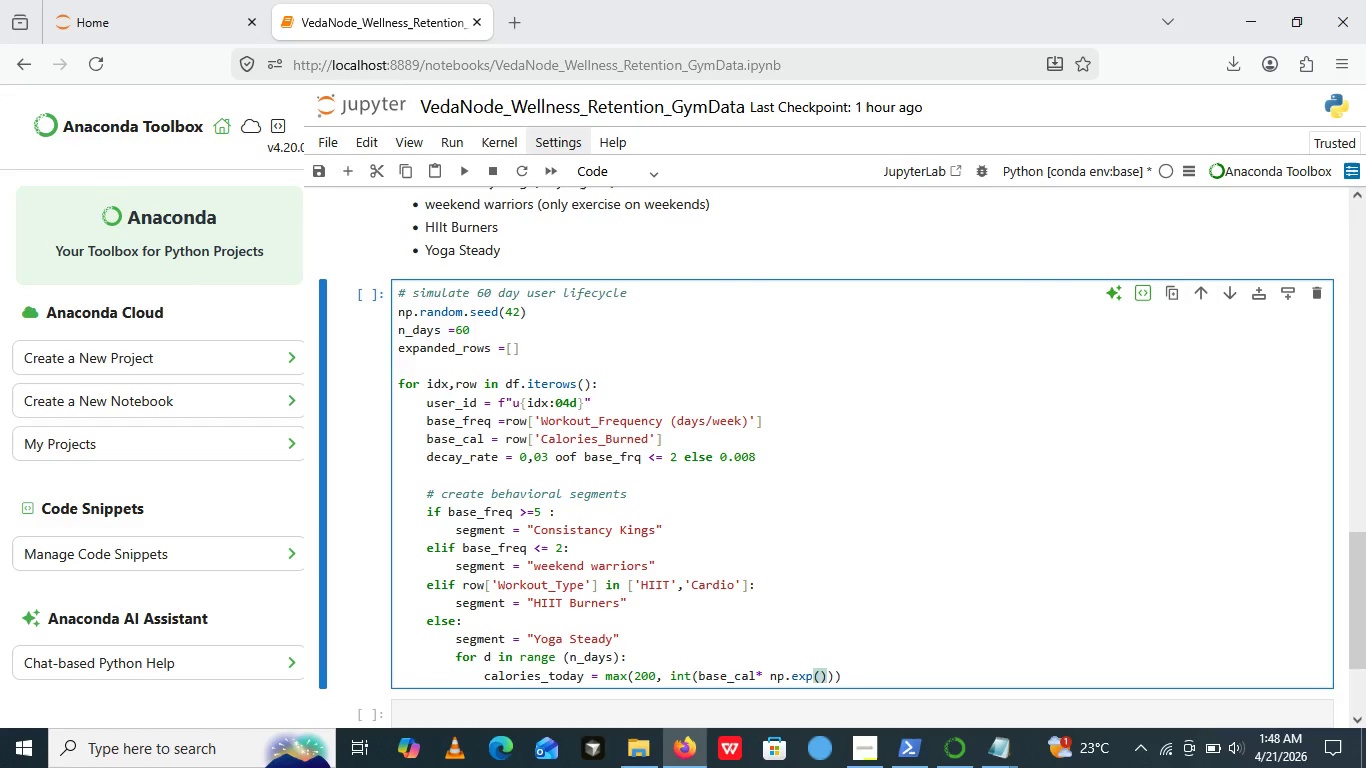 
key(ArrowLeft)
 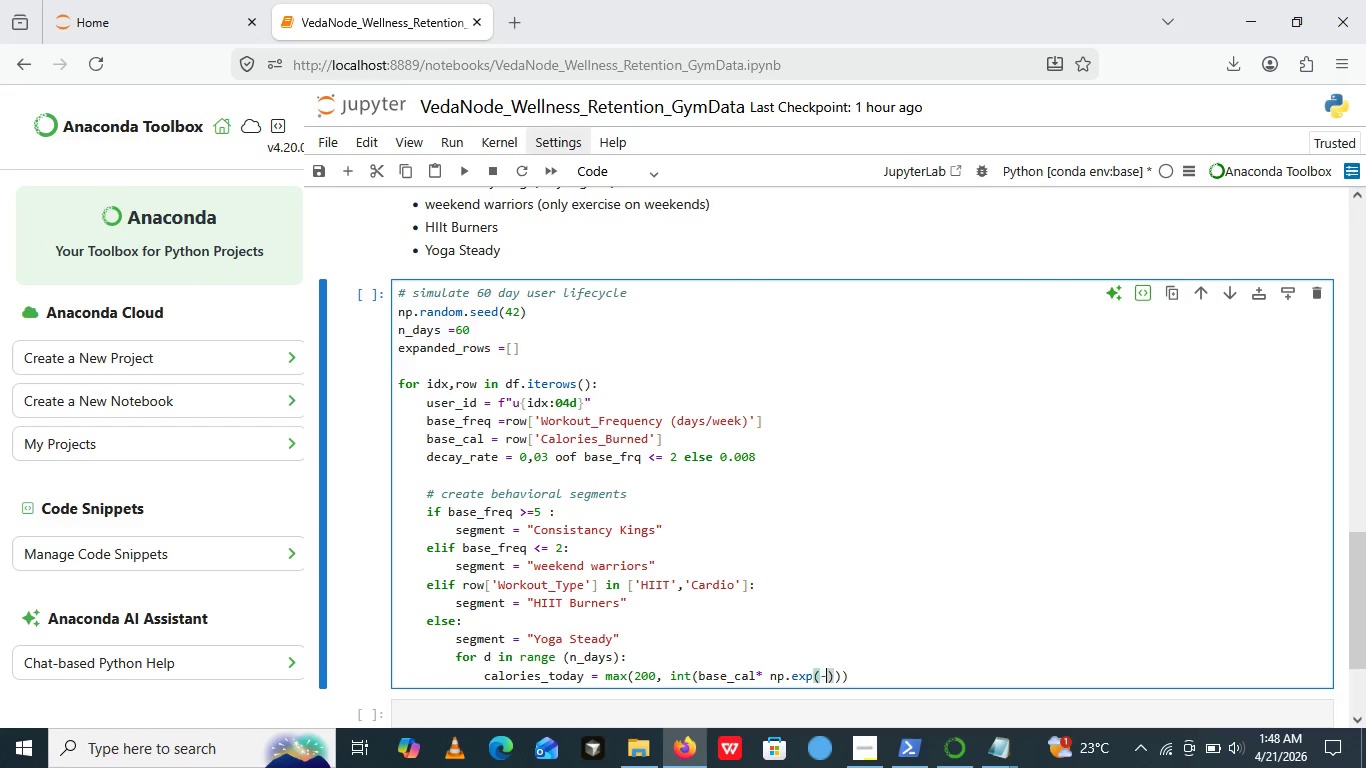 
hold_key(key=ShiftRight, duration=0.44)
 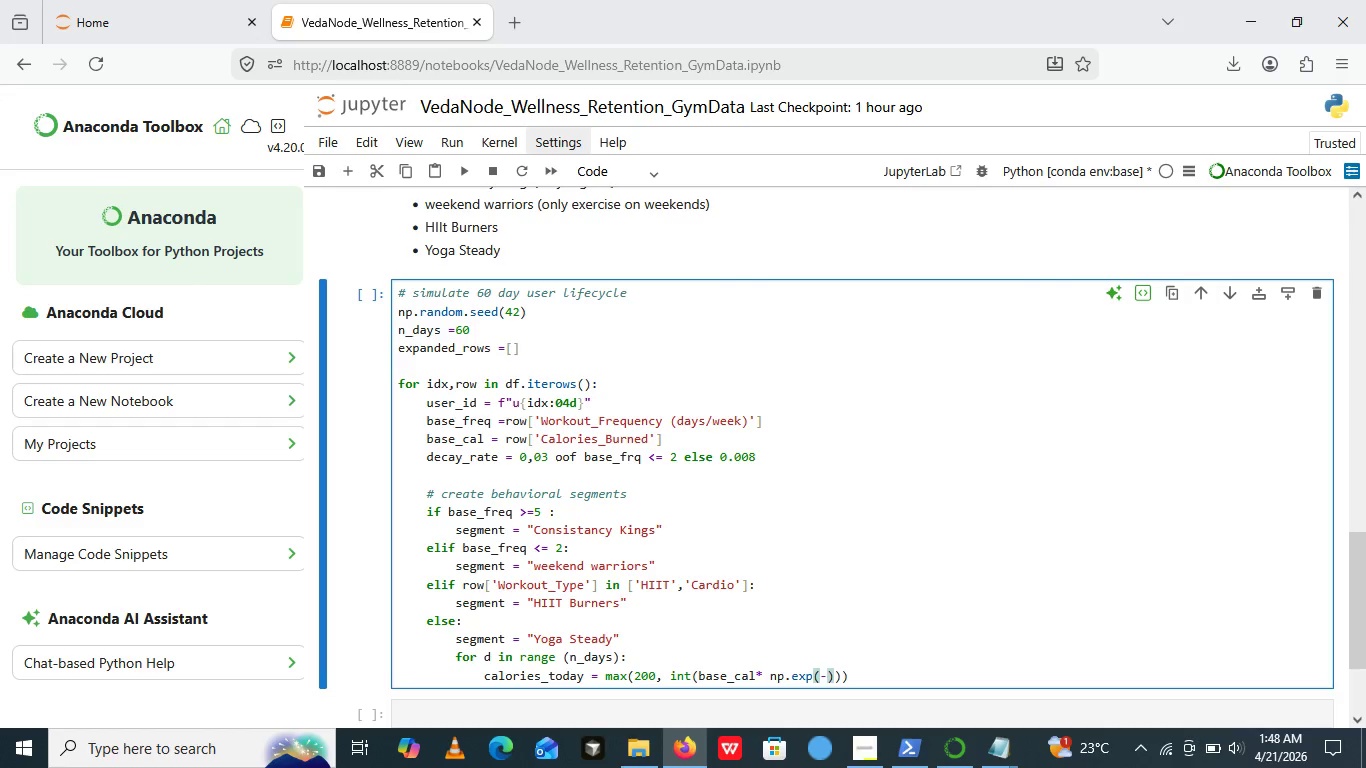 
type(-decay_rate*d)
 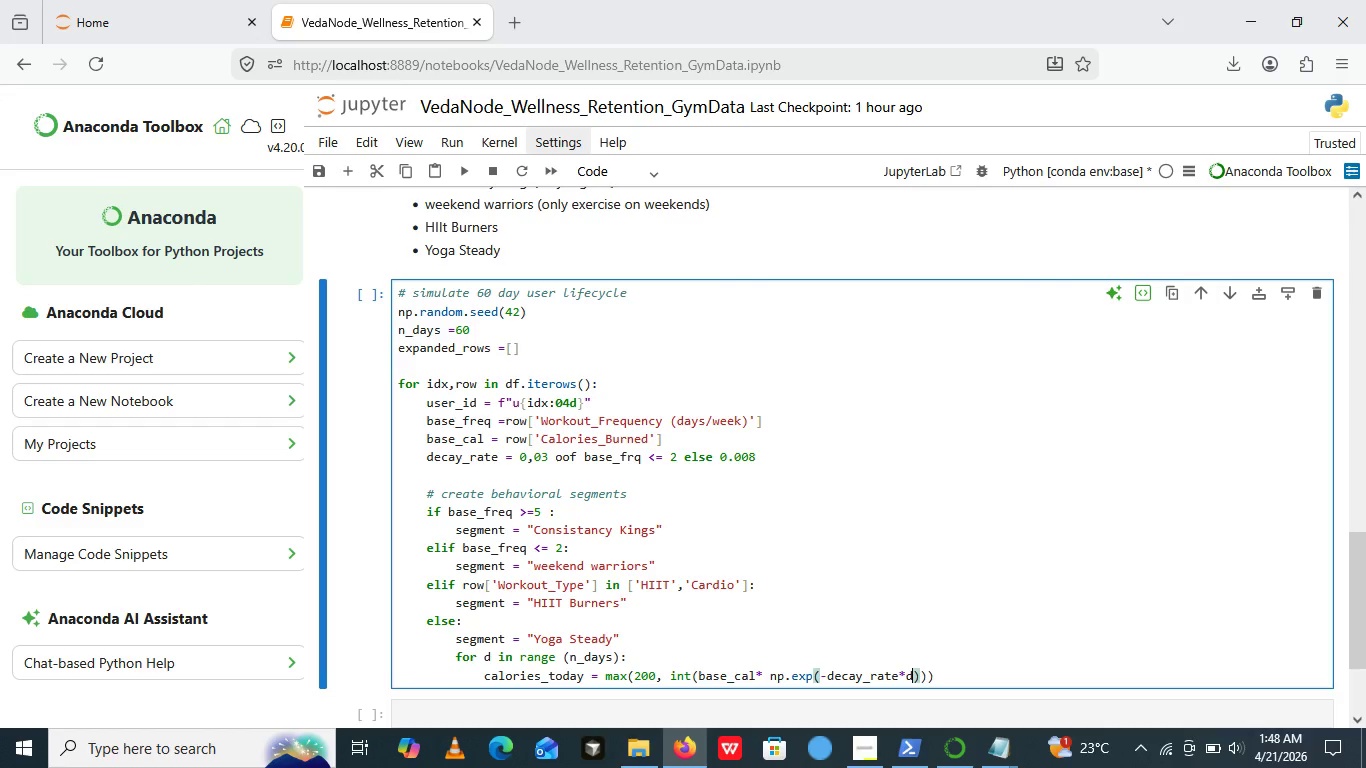 
wait(6.47)
 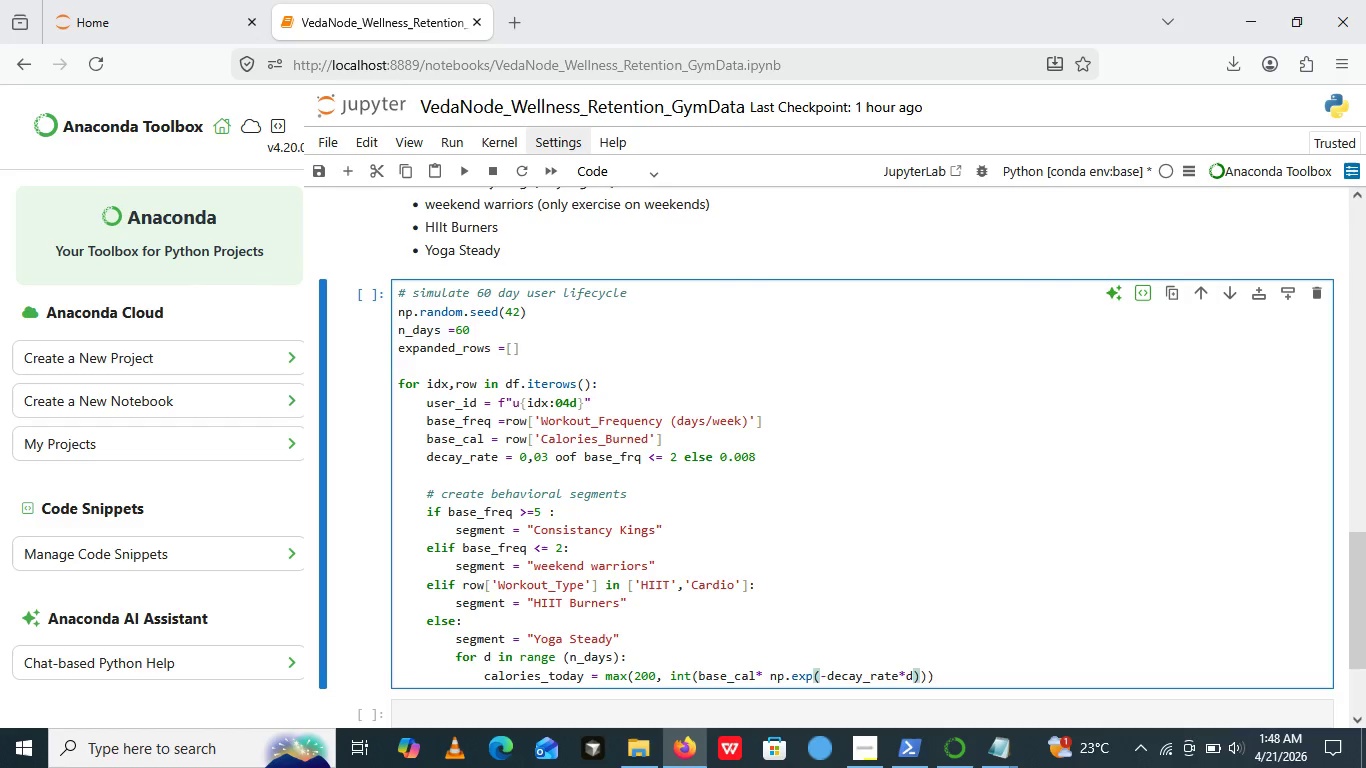 
key(ArrowRight)
 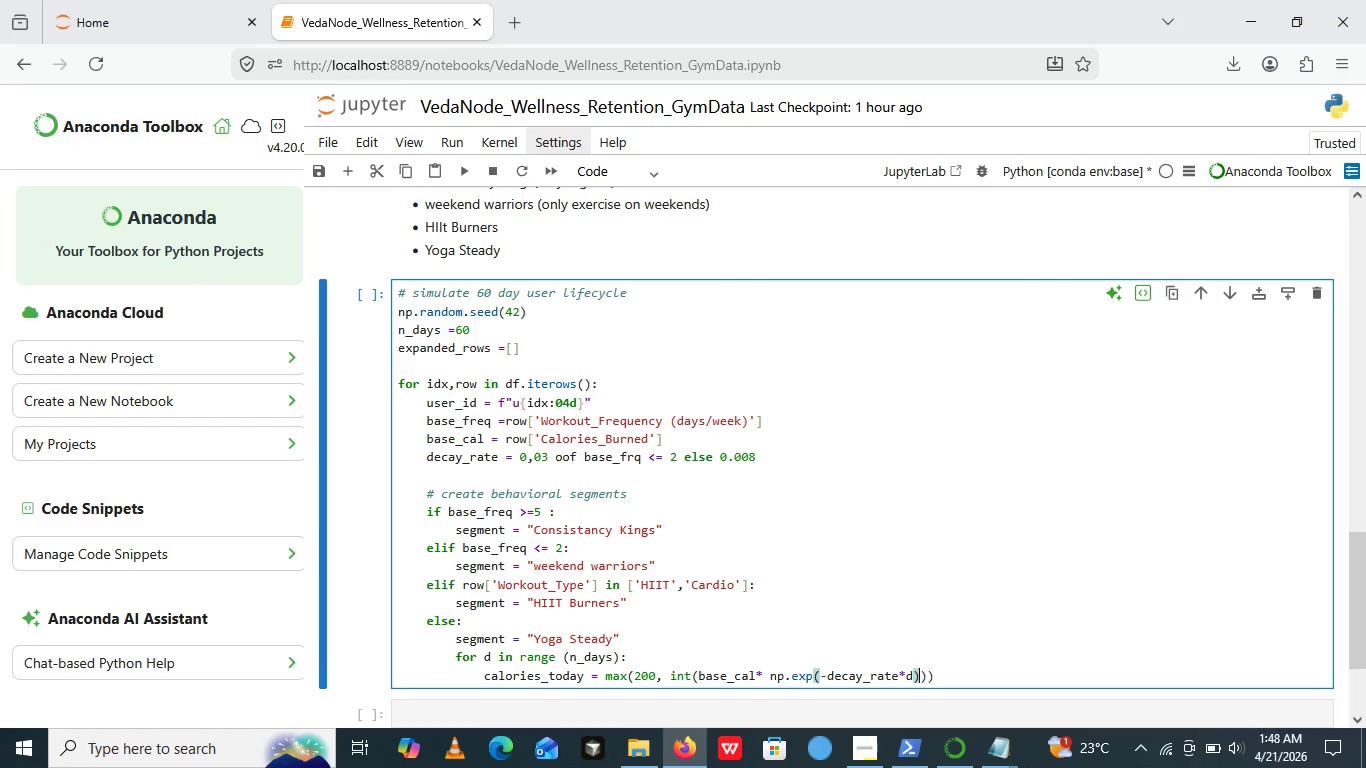 
type(*np.random.uniform)
 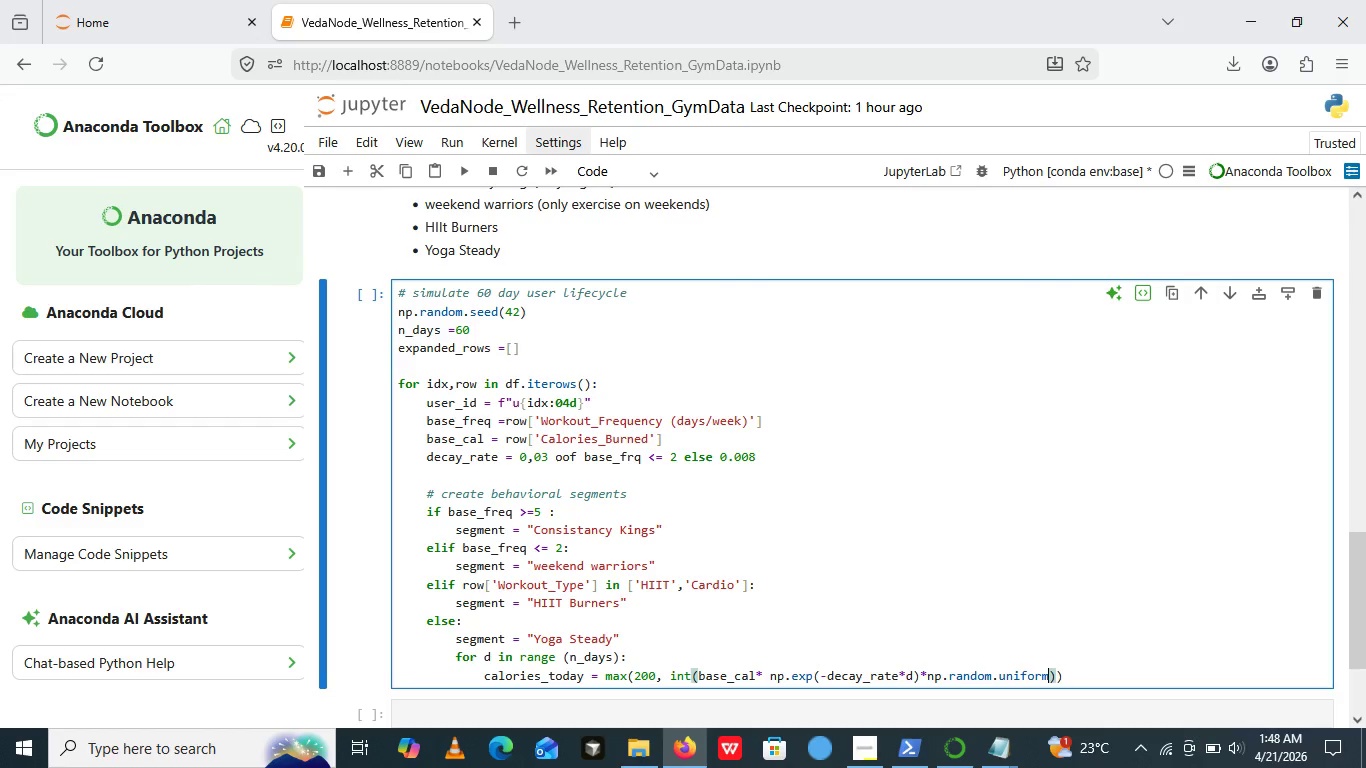 
type(())
 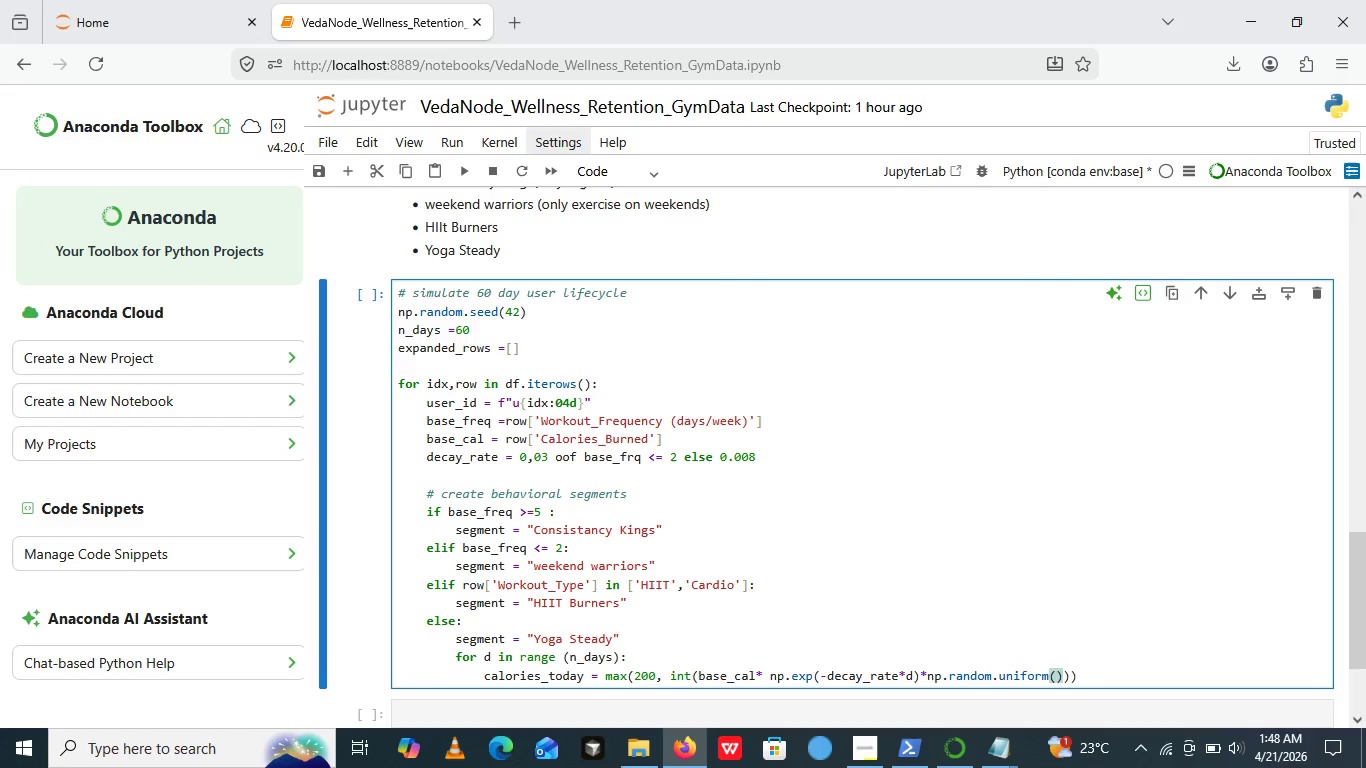 
key(ArrowLeft)
 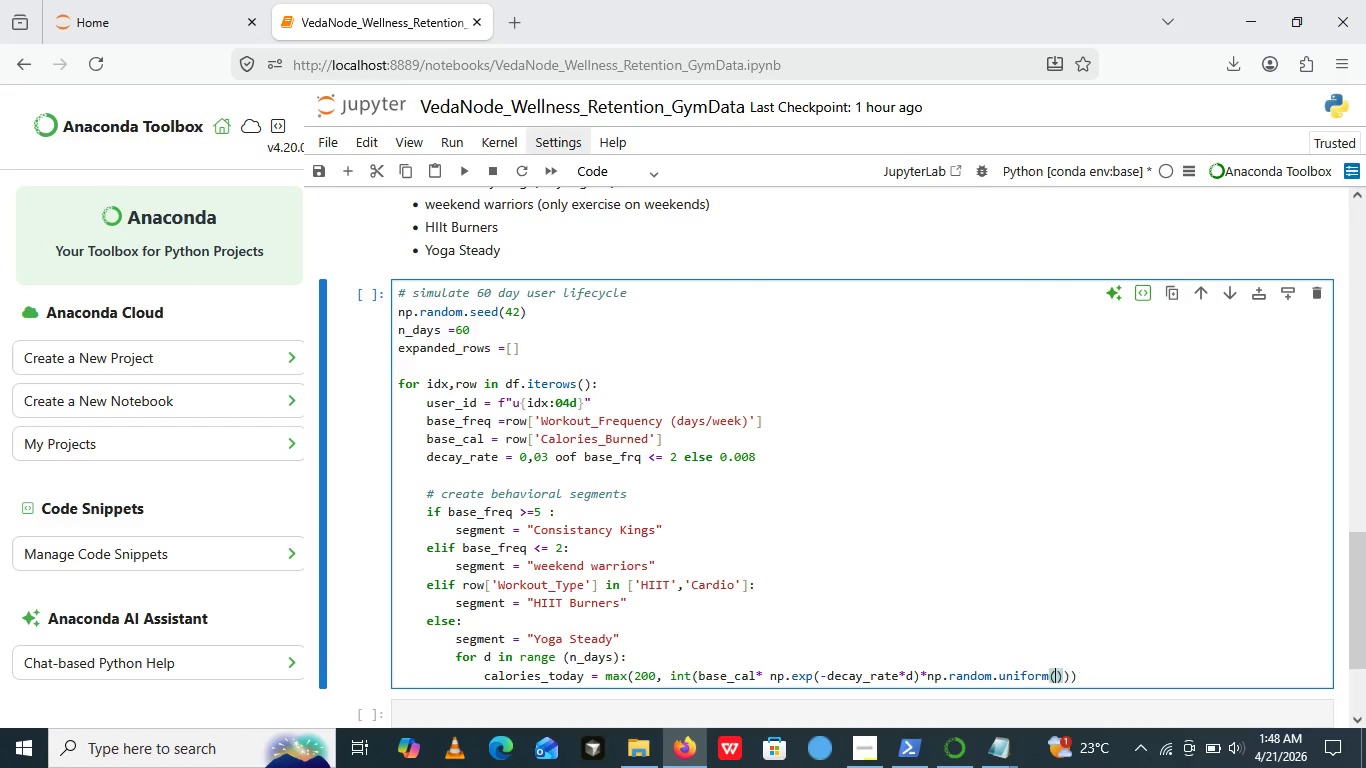 
type(o)
key(Backspace)
type(0.85)
 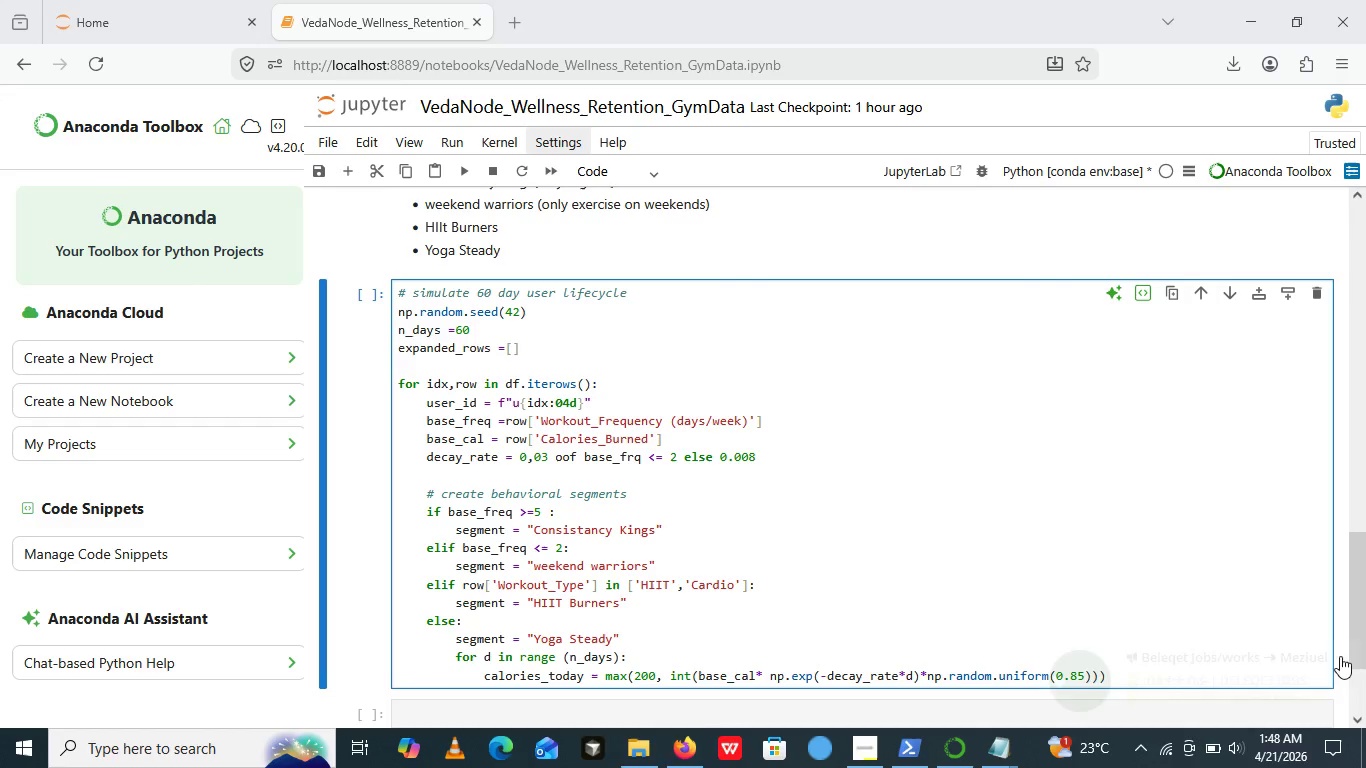 
left_click([1340, 656])
 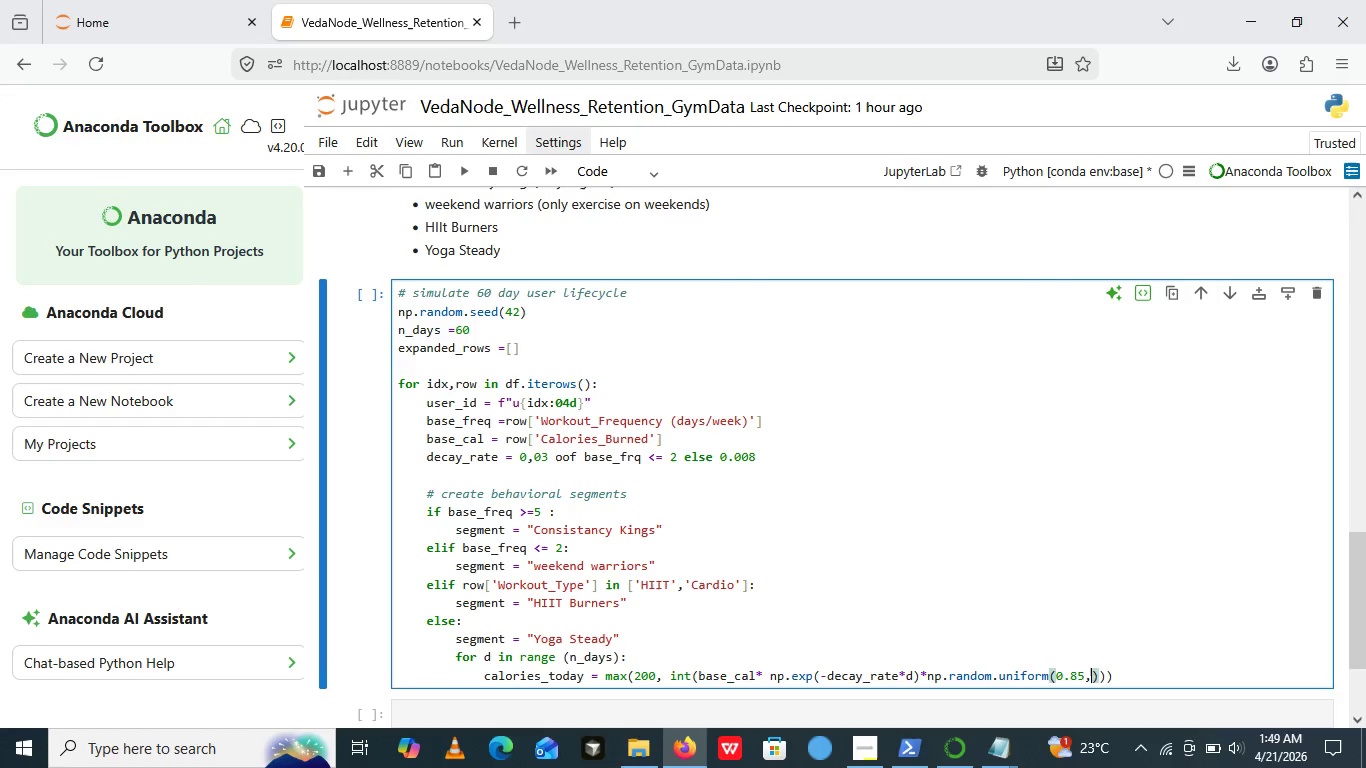 
type(, 1.15)
 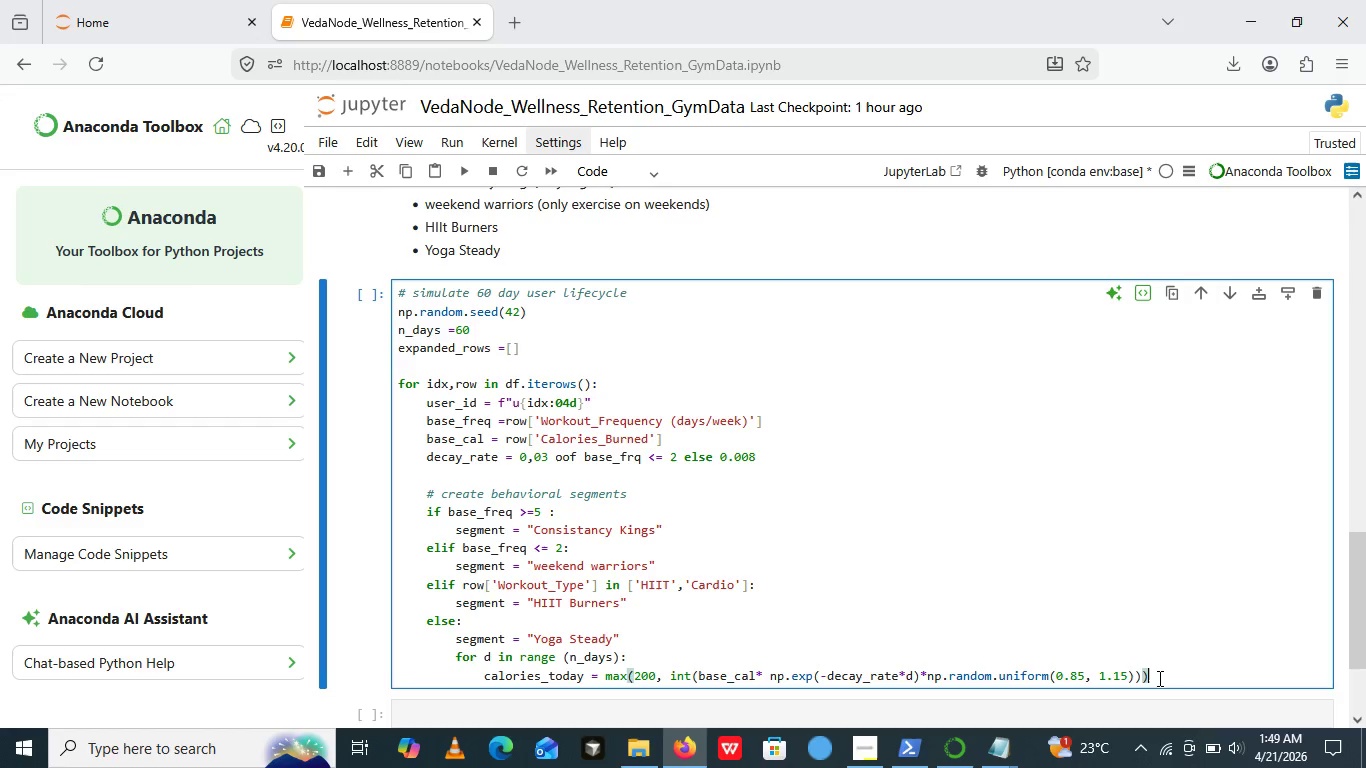 
left_click([1158, 678])
 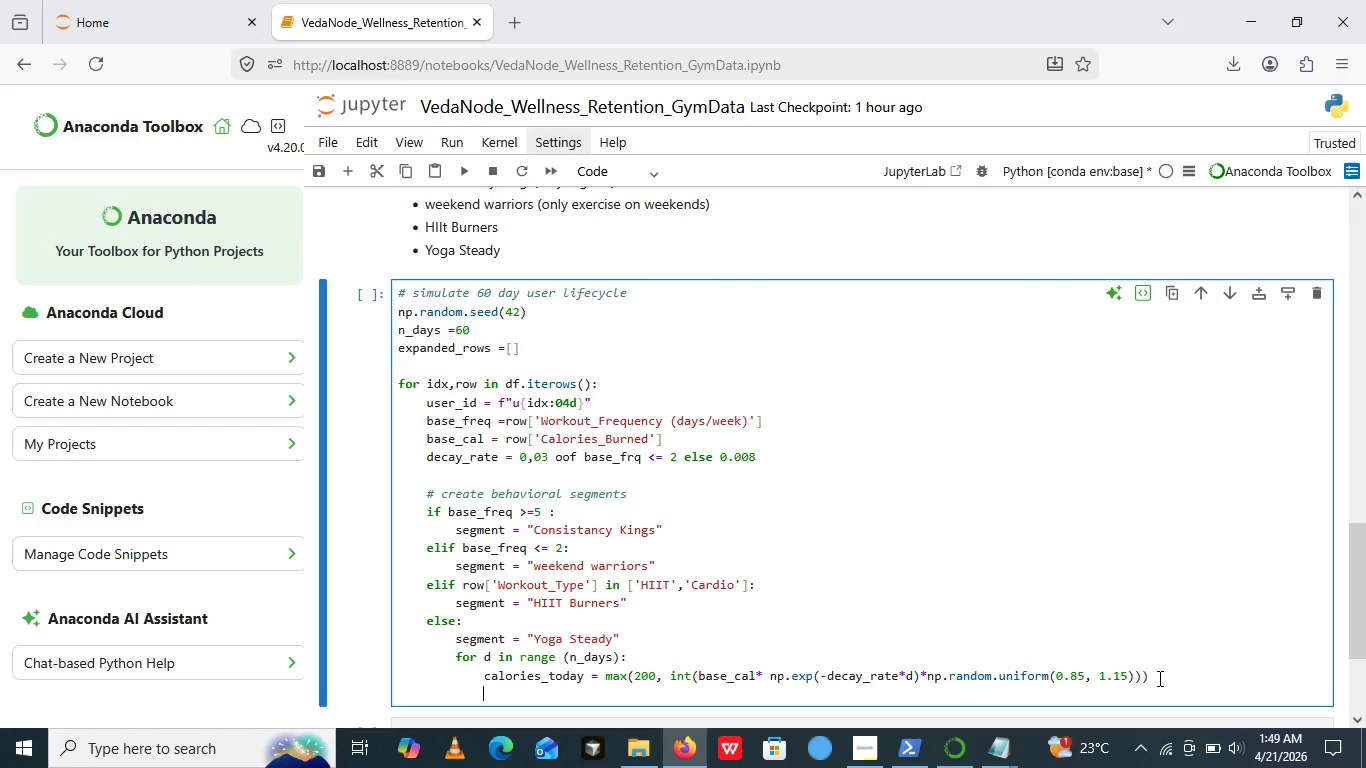 
key(Enter)
 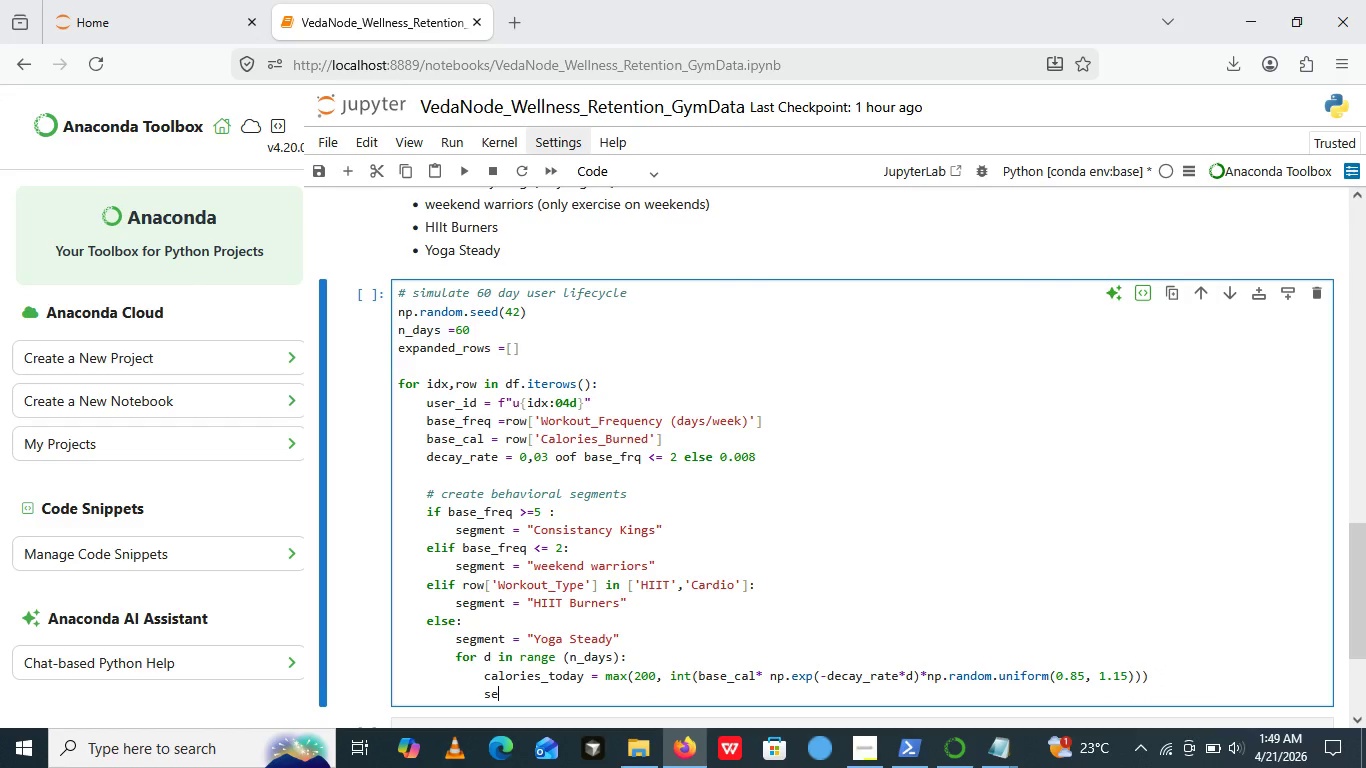 
type(session)
 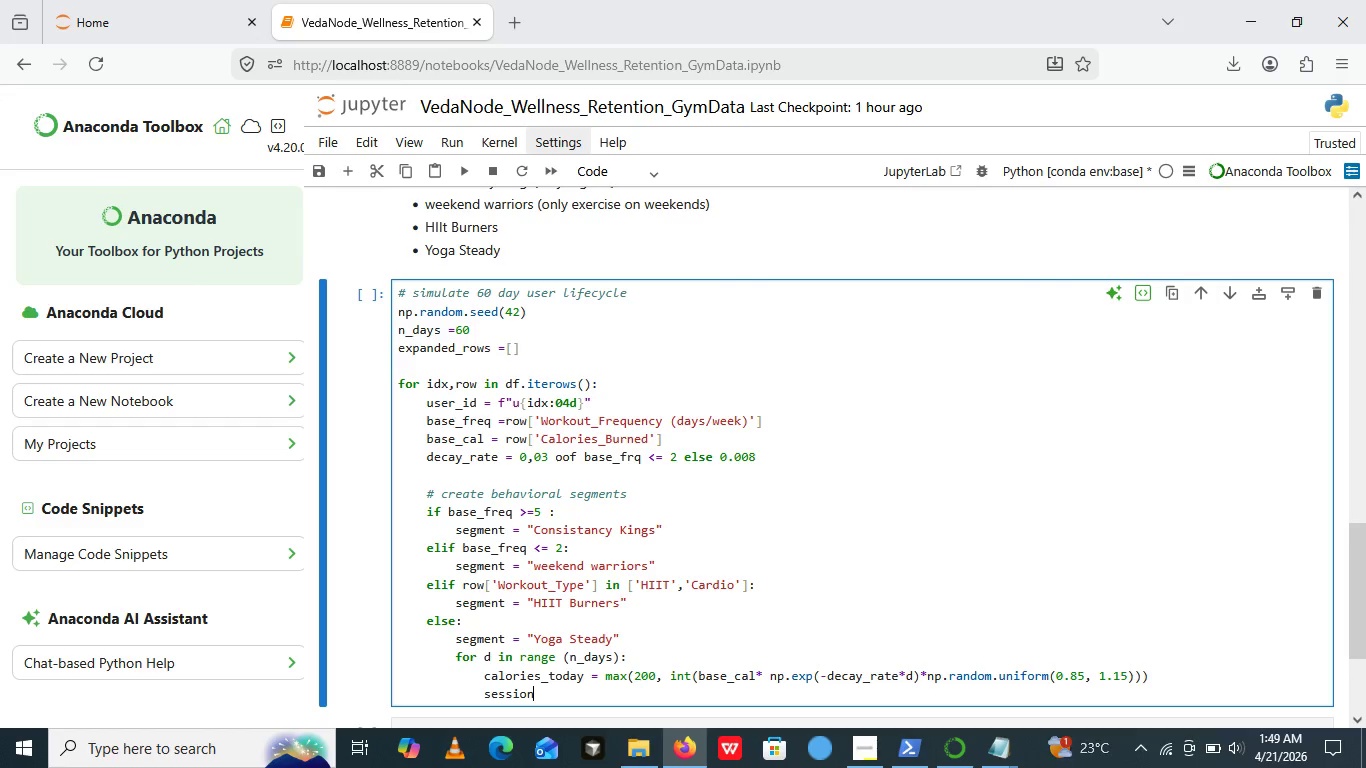 
type(_dur = round )
key(Backspace)
type(())
 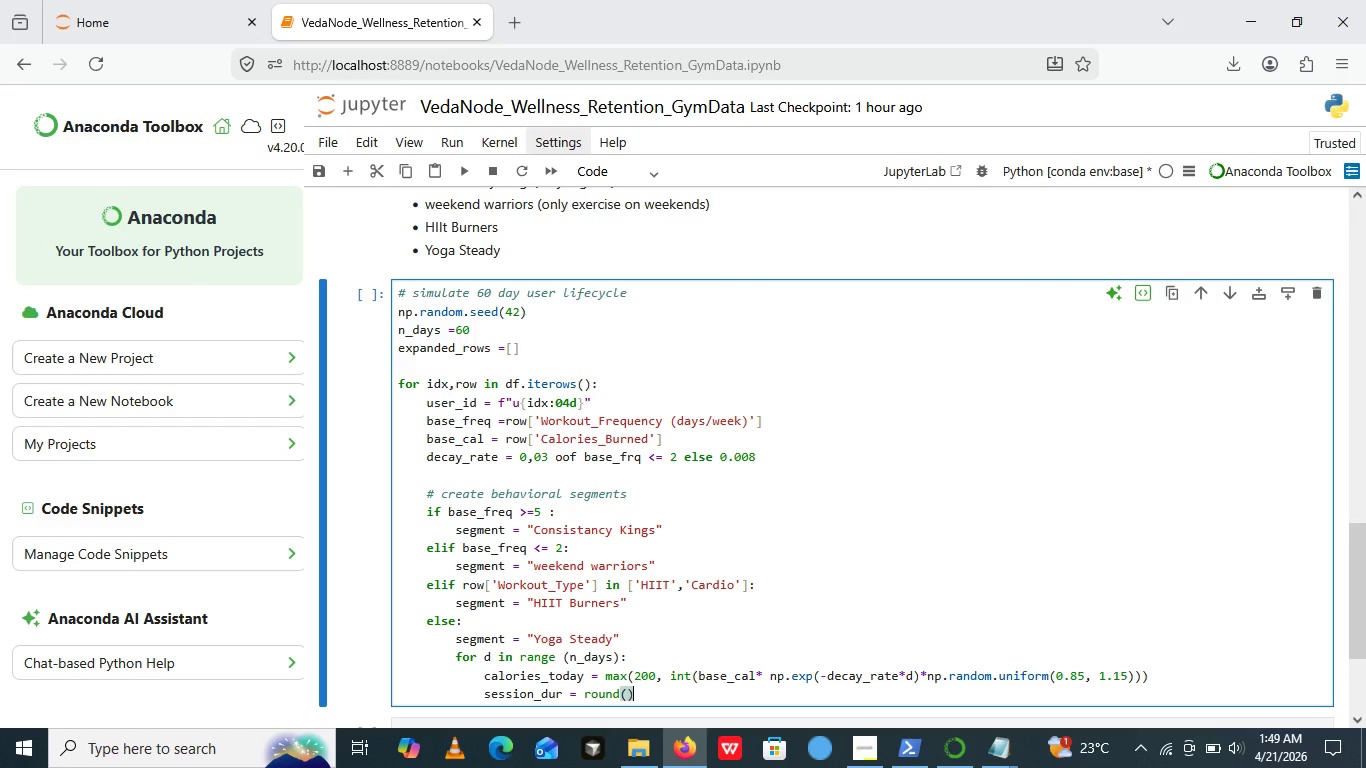 
key(ArrowLeft)
 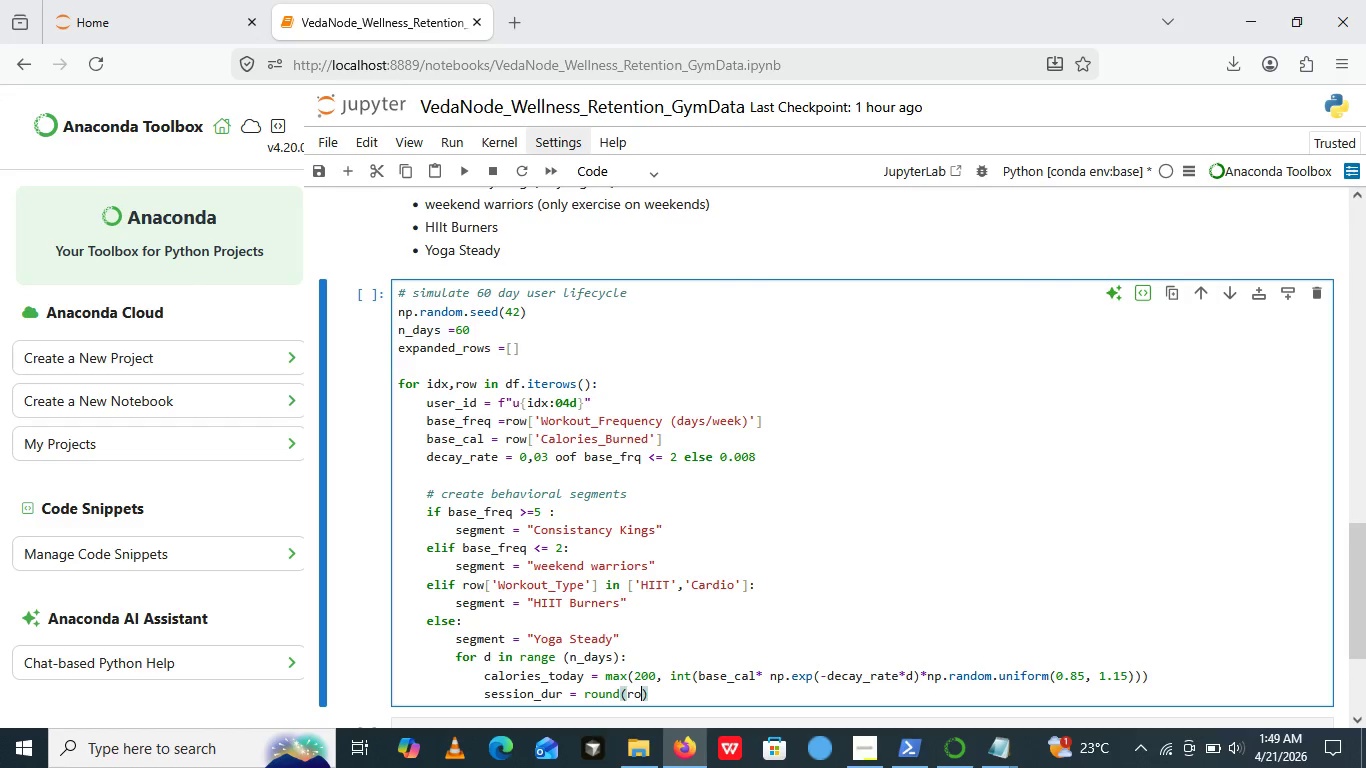 
type(roe)
key(Backspace)
type(w[])
 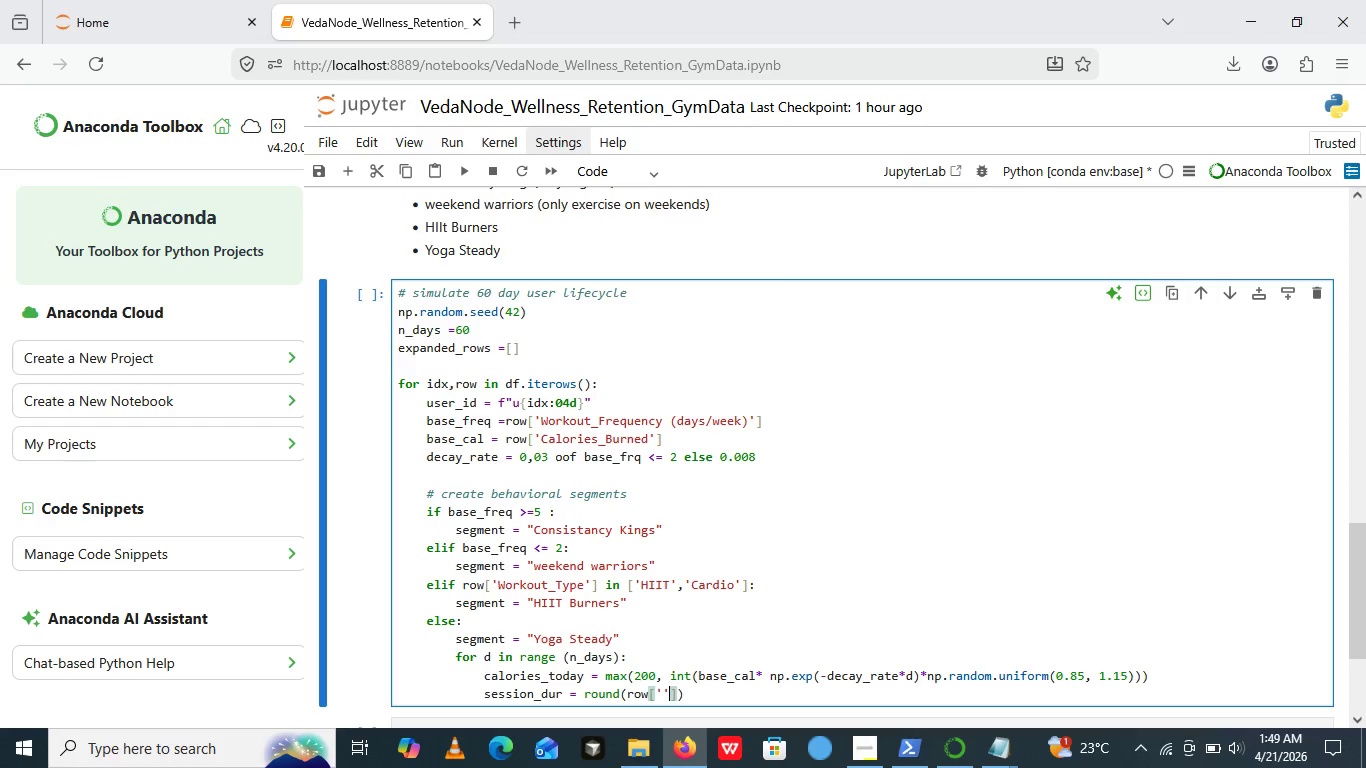 
key(ArrowLeft)
 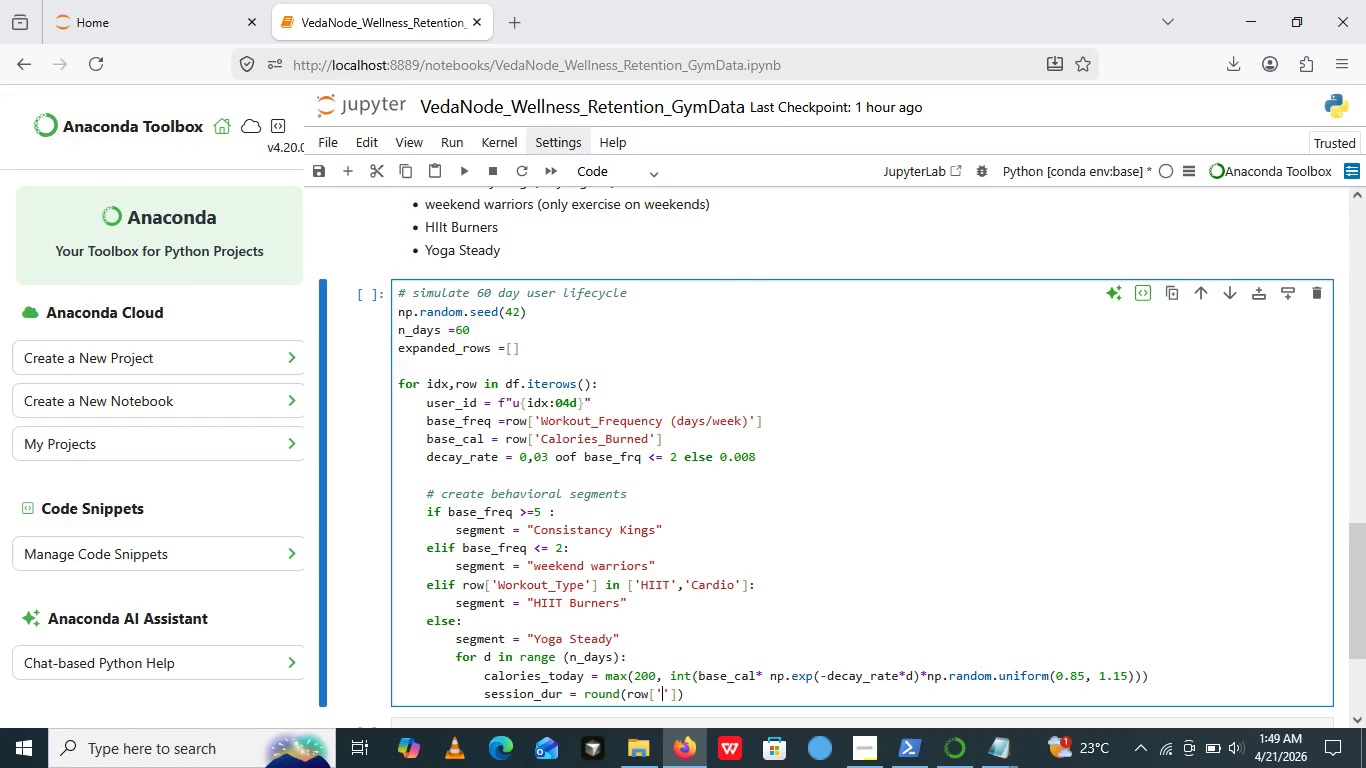 
key(Quote)
 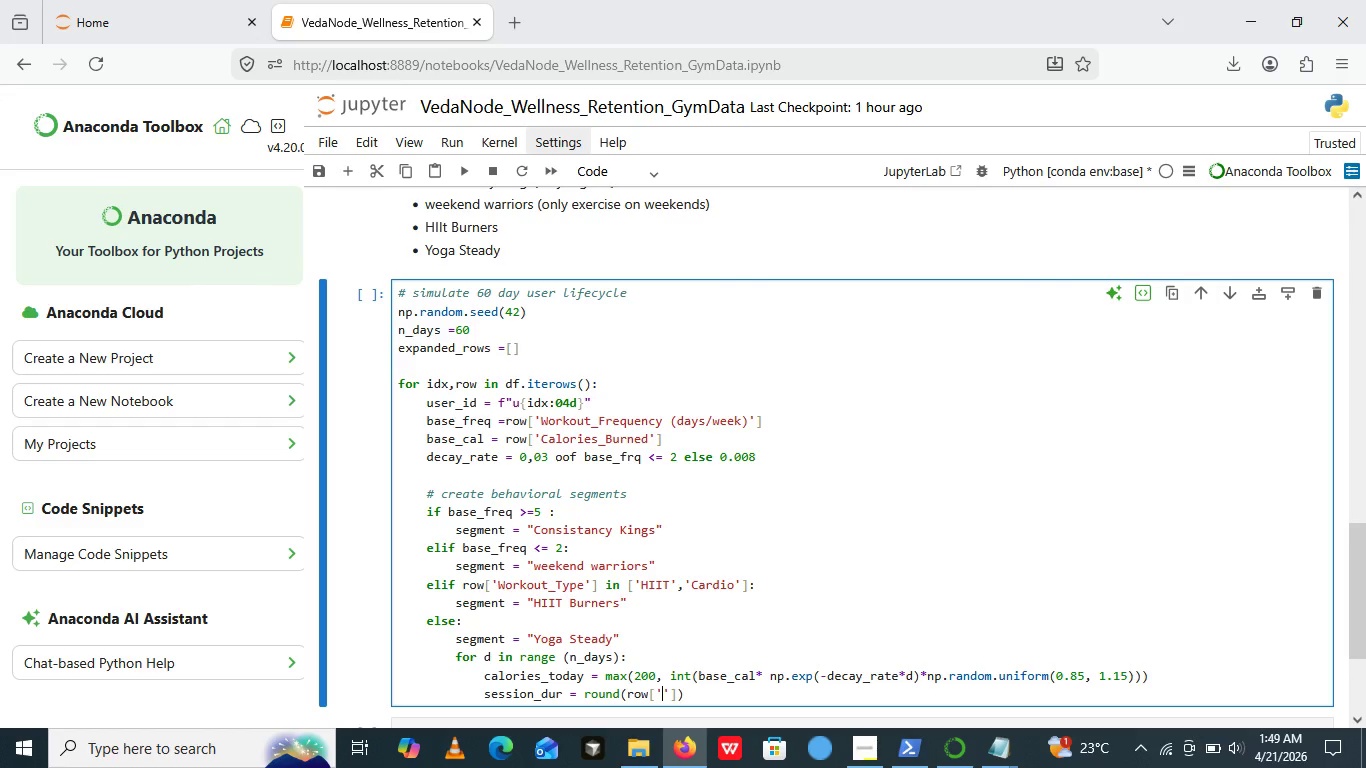 
key(Quote)
 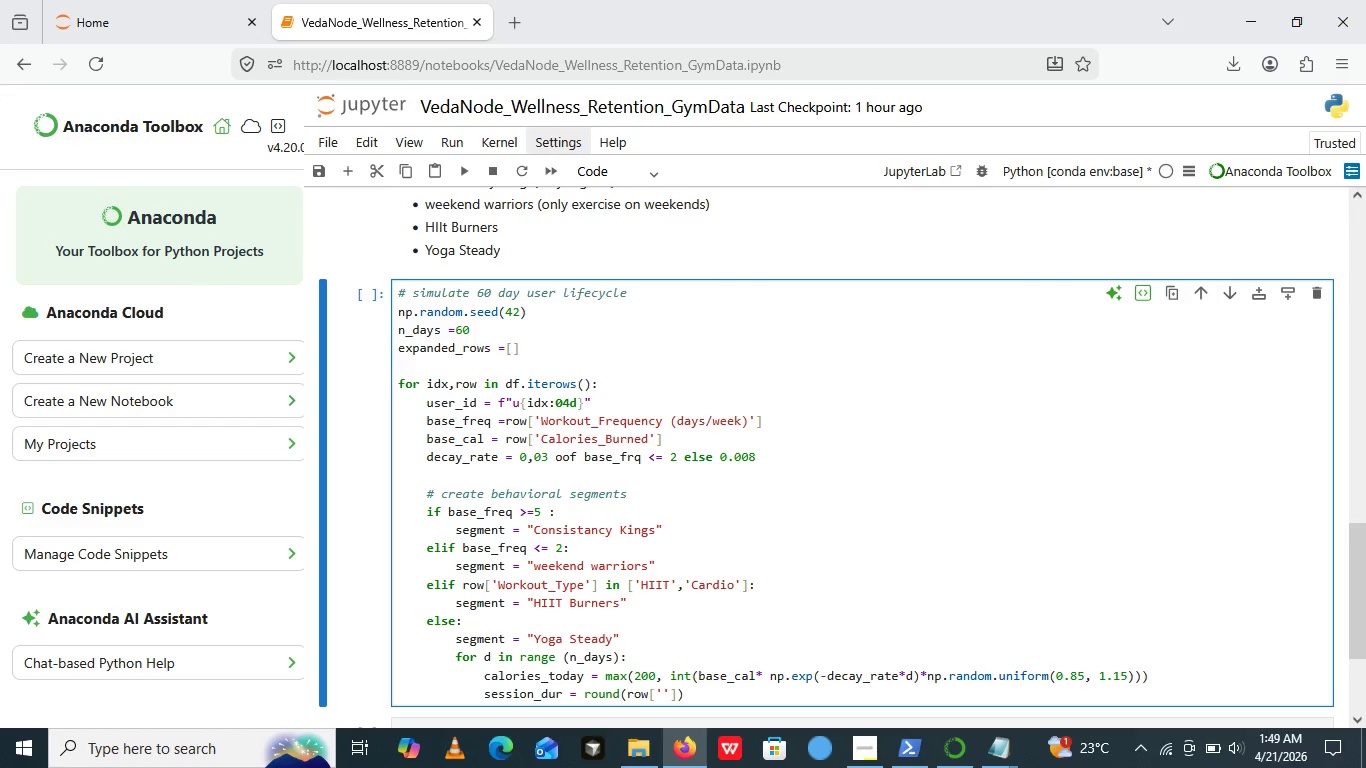 
key(ArrowLeft)
 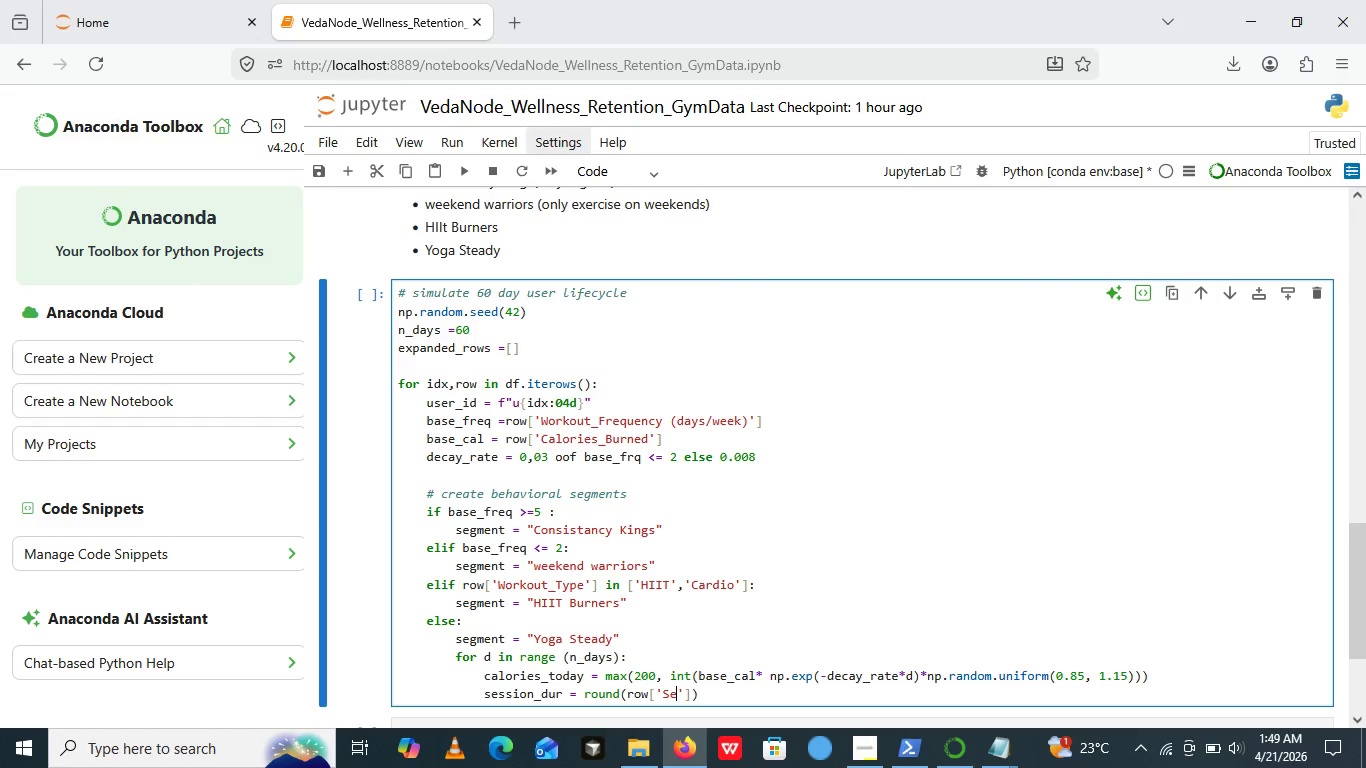 
type(Session_duration ())
 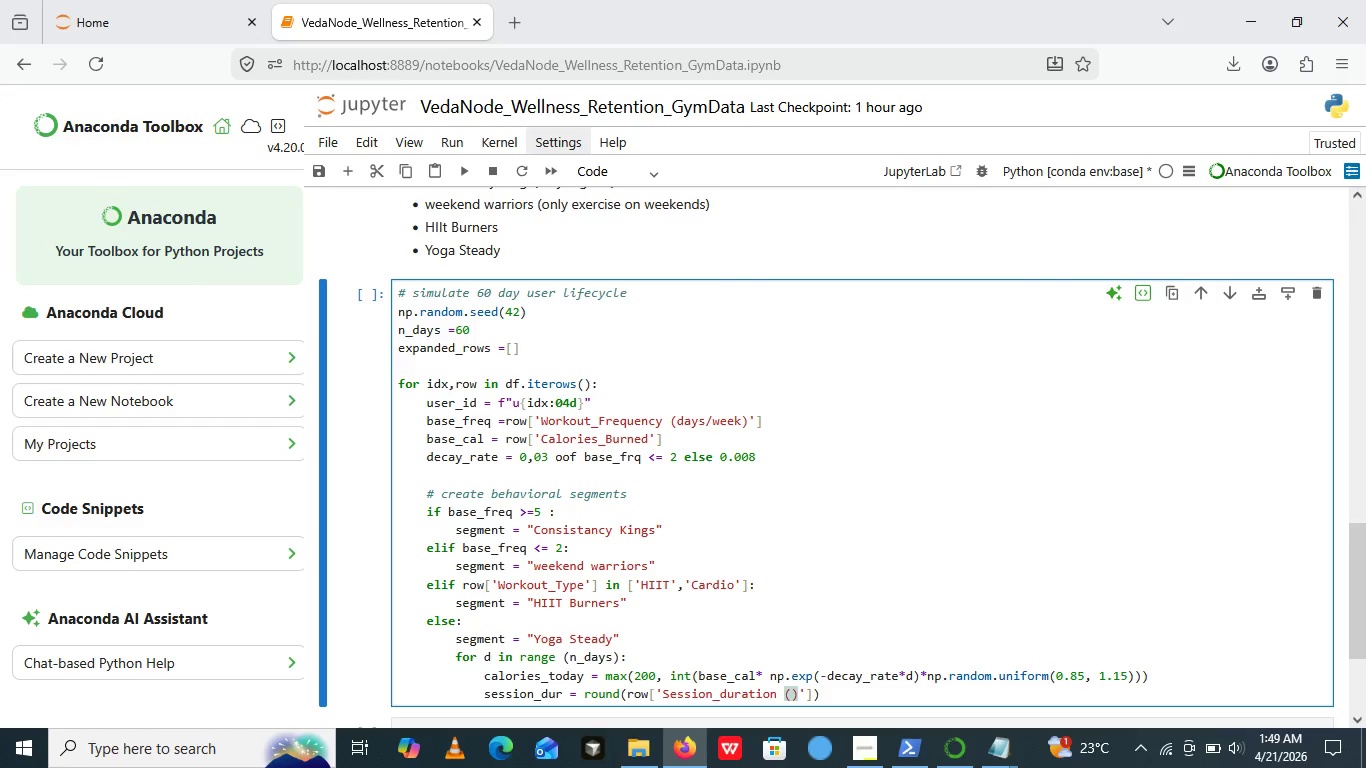 
key(ArrowLeft)
 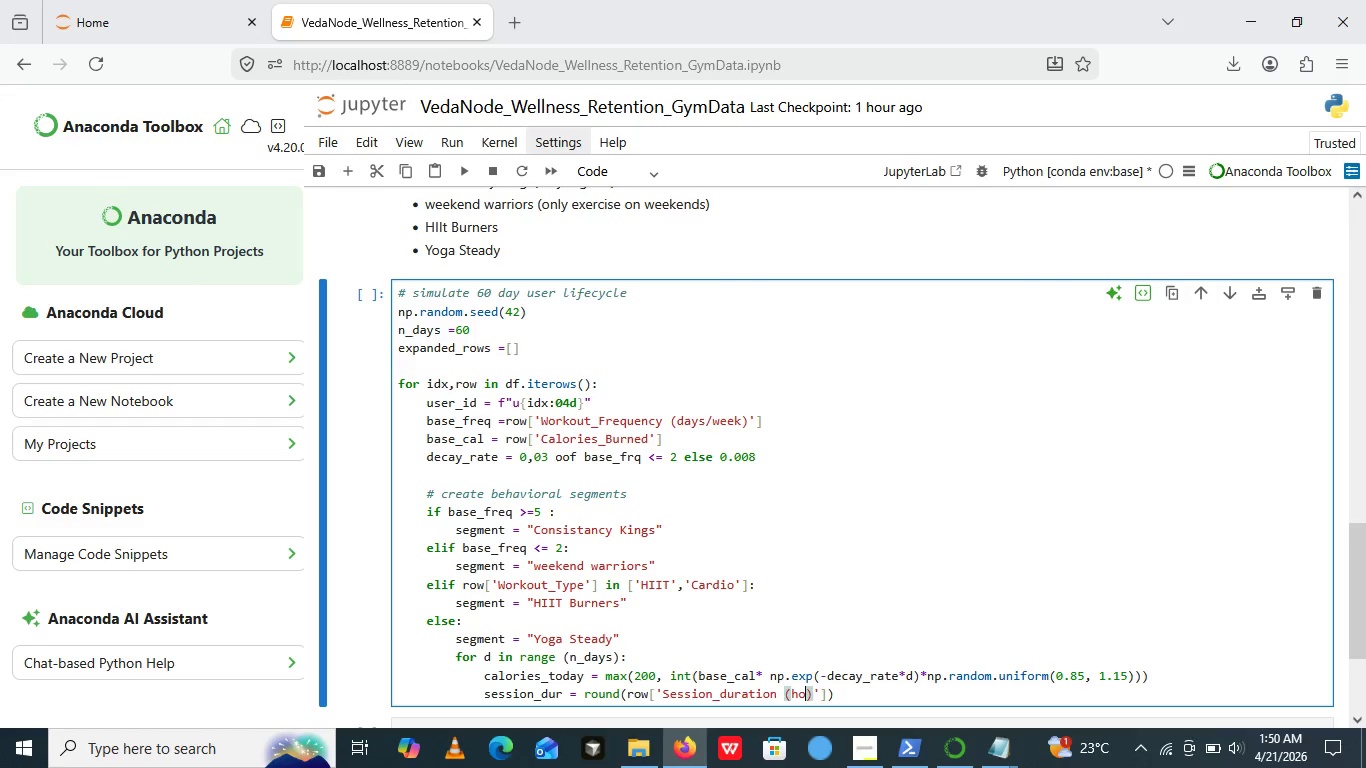 
type(hoy)
key(Backspace)
type(urs)
 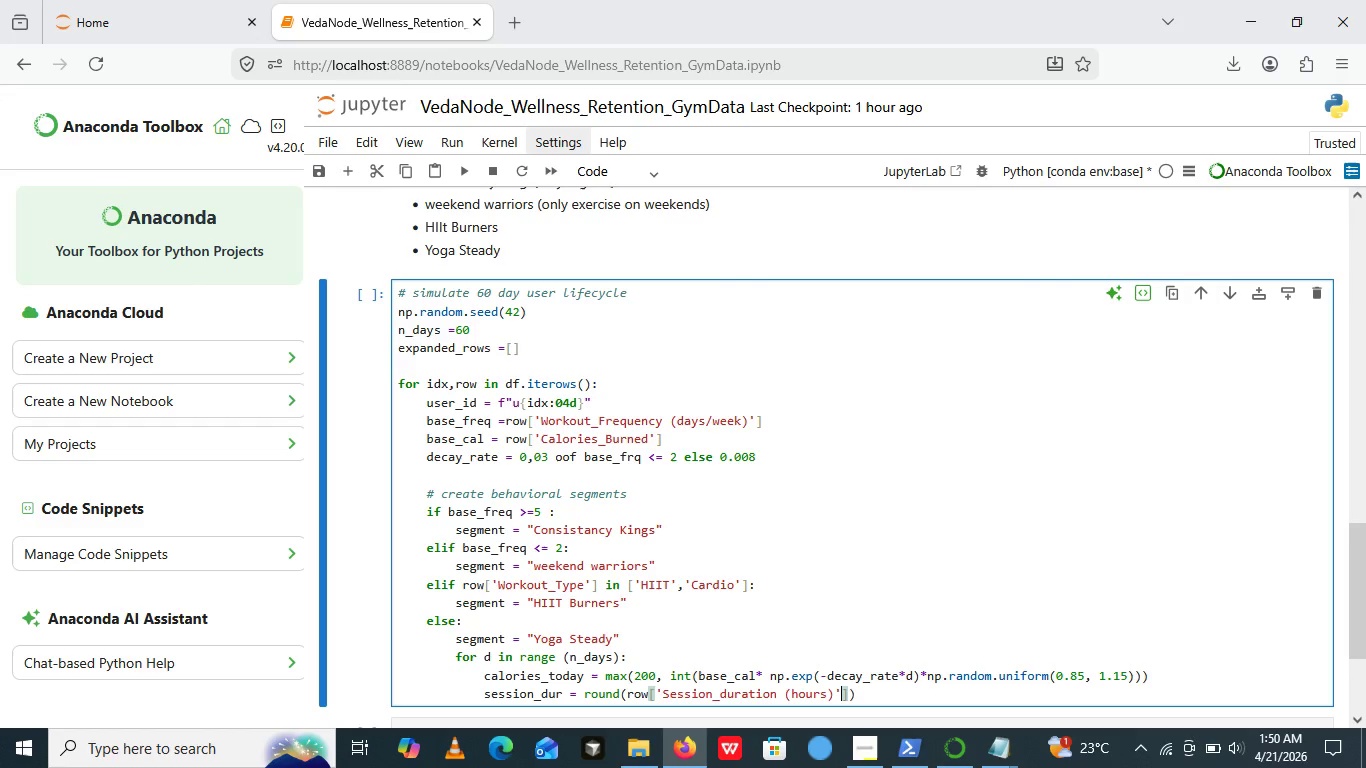 
key(ArrowRight)
 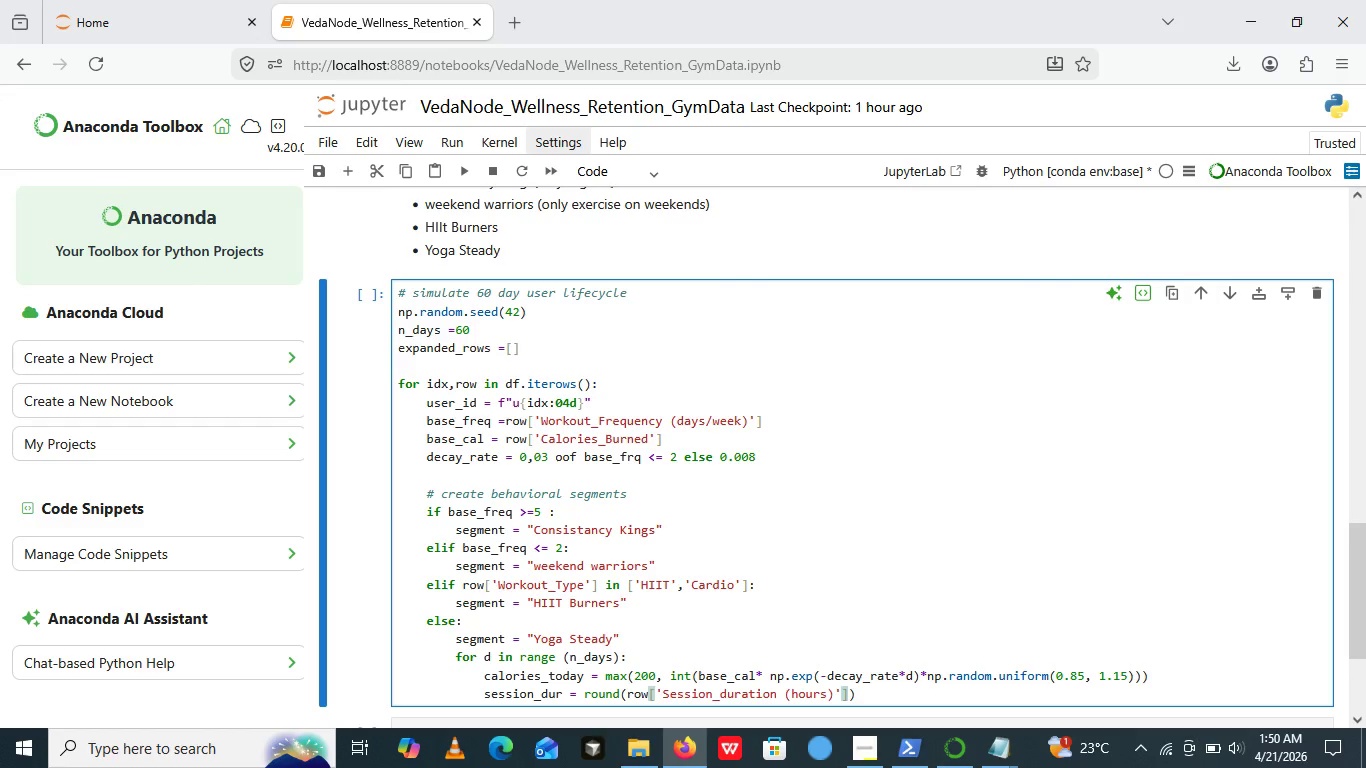 
key(ArrowRight)
 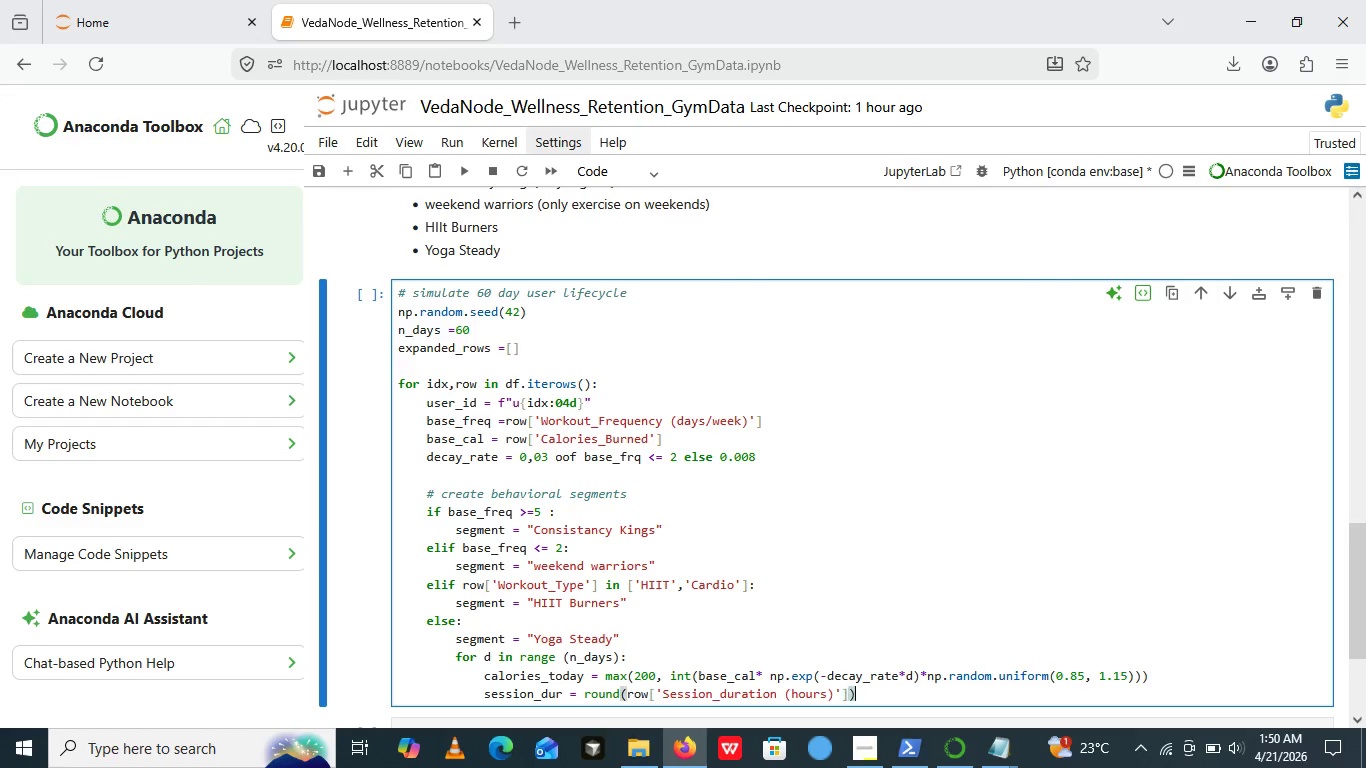 
key(ArrowRight)
 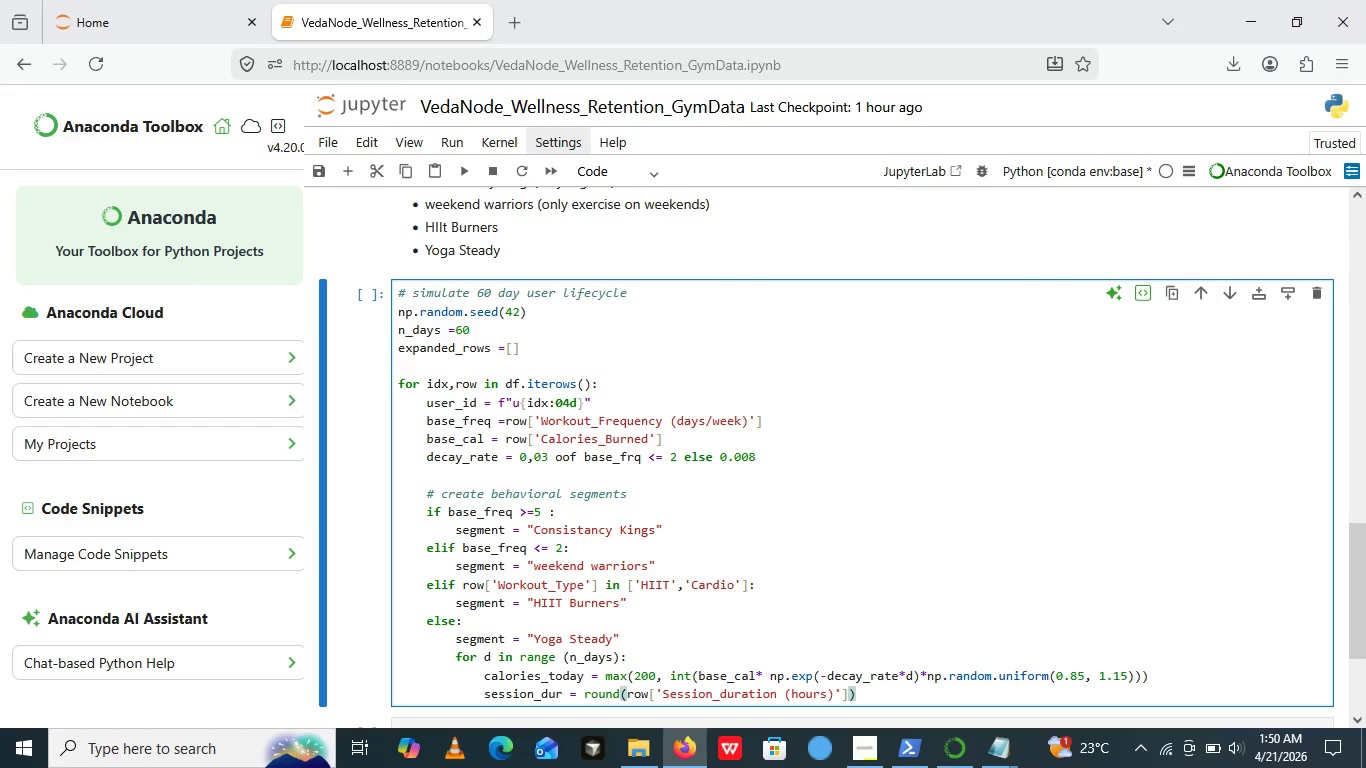 
key(ArrowRight)
 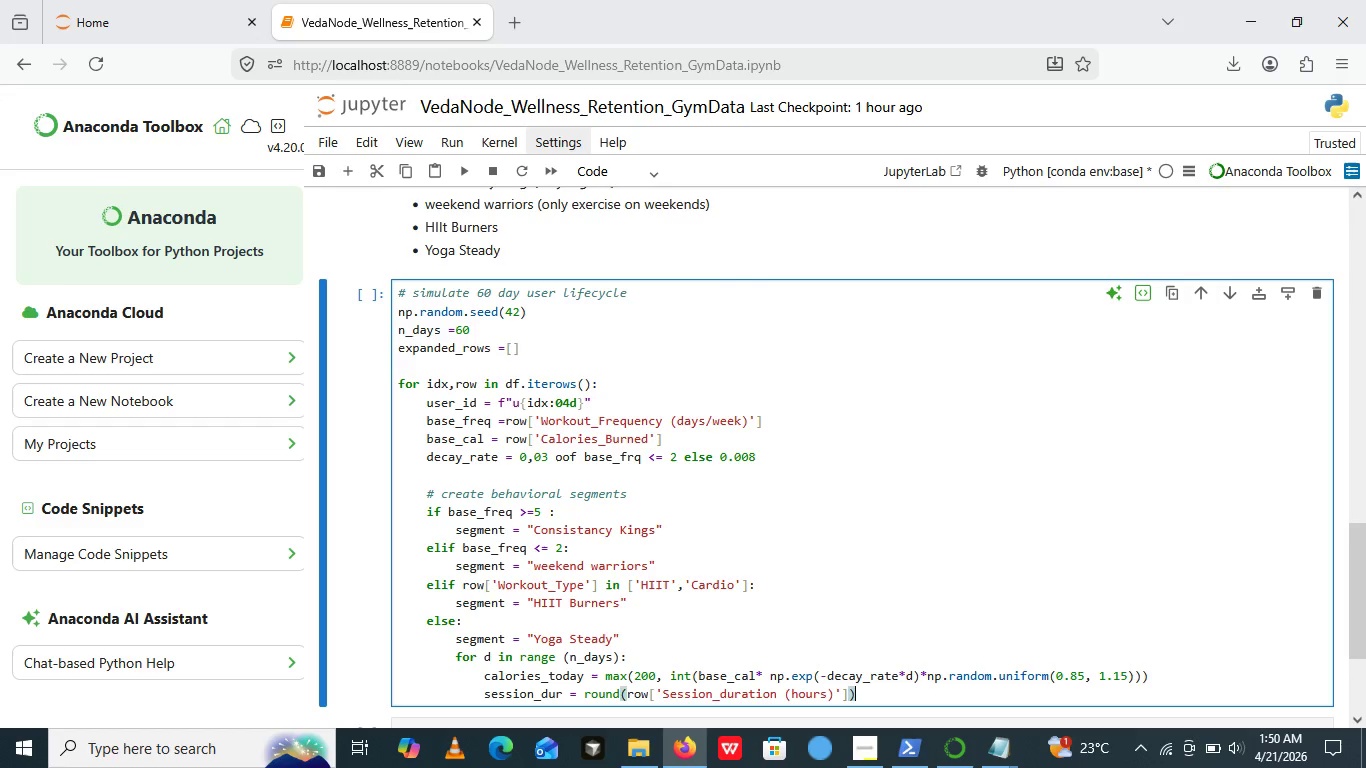 
wait(7.44)
 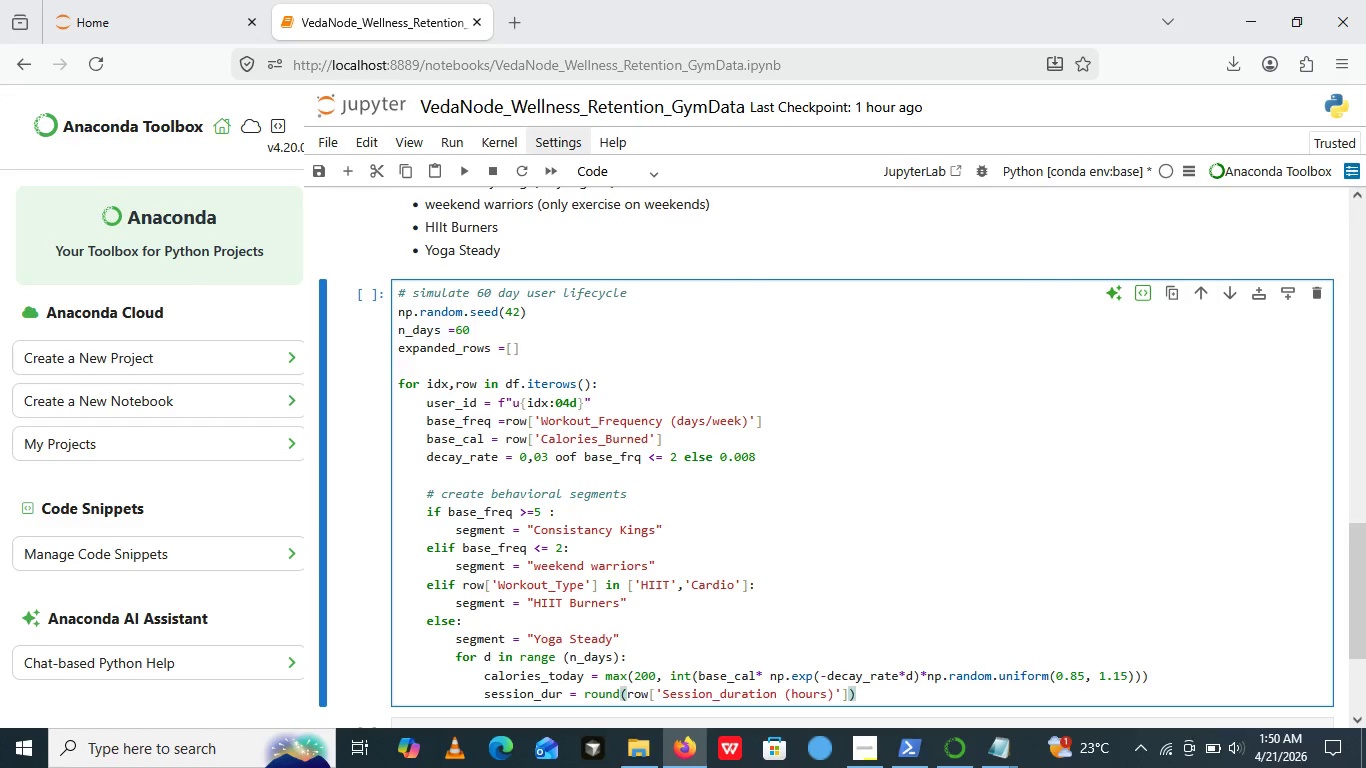 
key(ArrowLeft)
 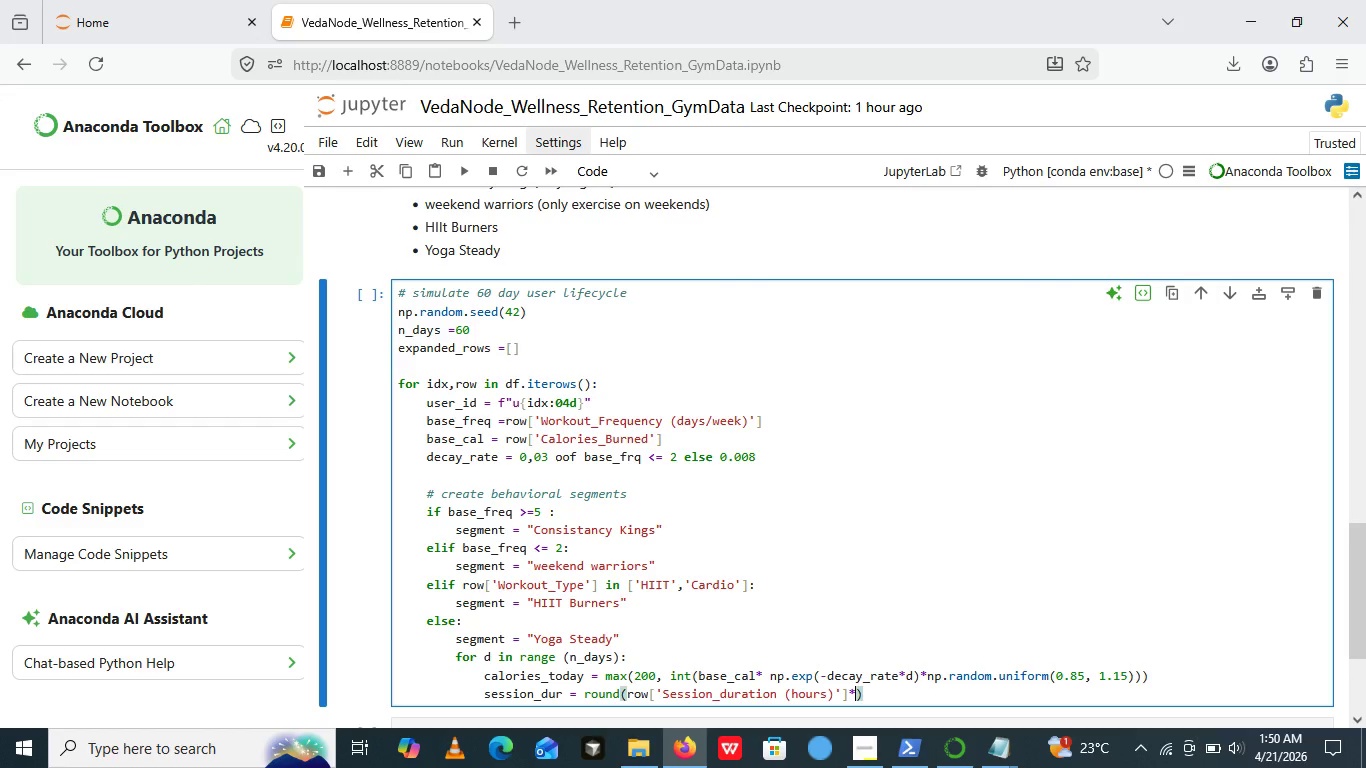 
type(*np.random.uniform())
 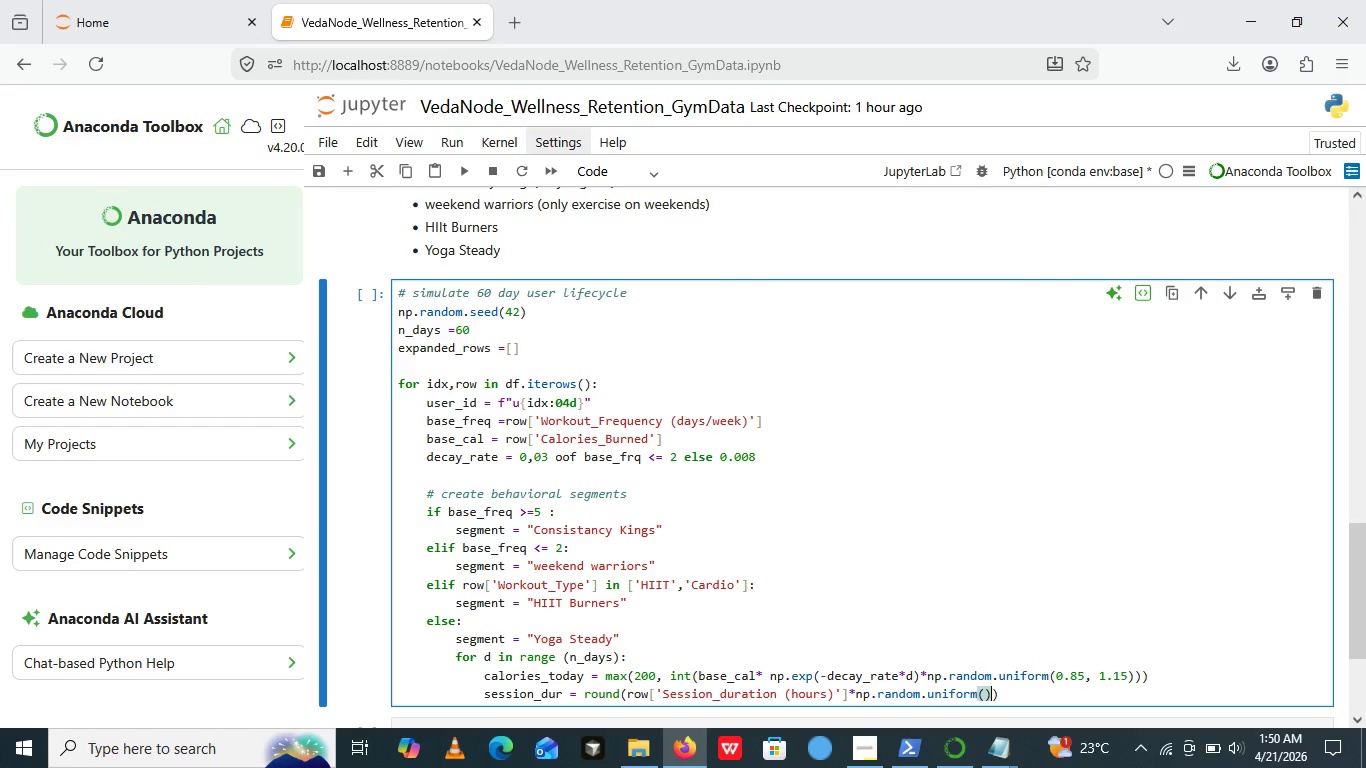 
key(Control+ControlRight)
 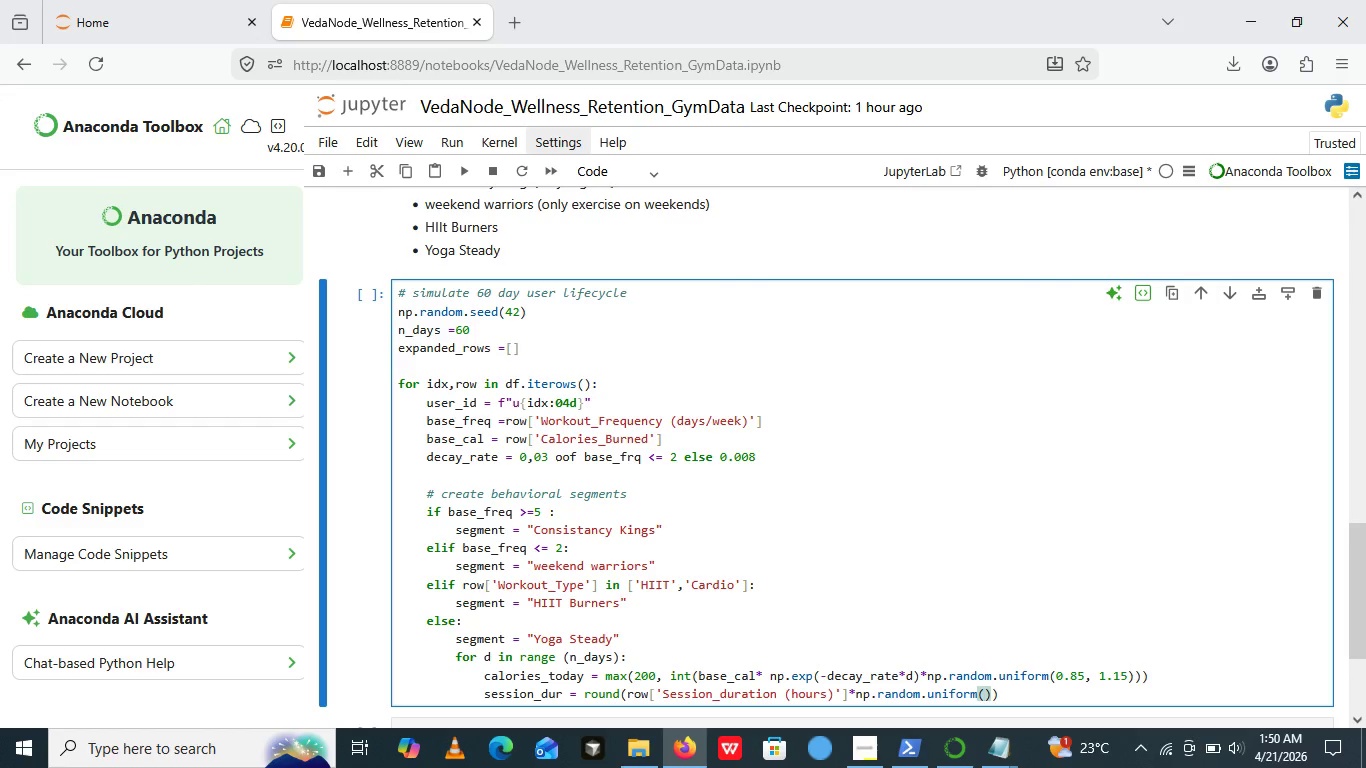 
key(ArrowLeft)
 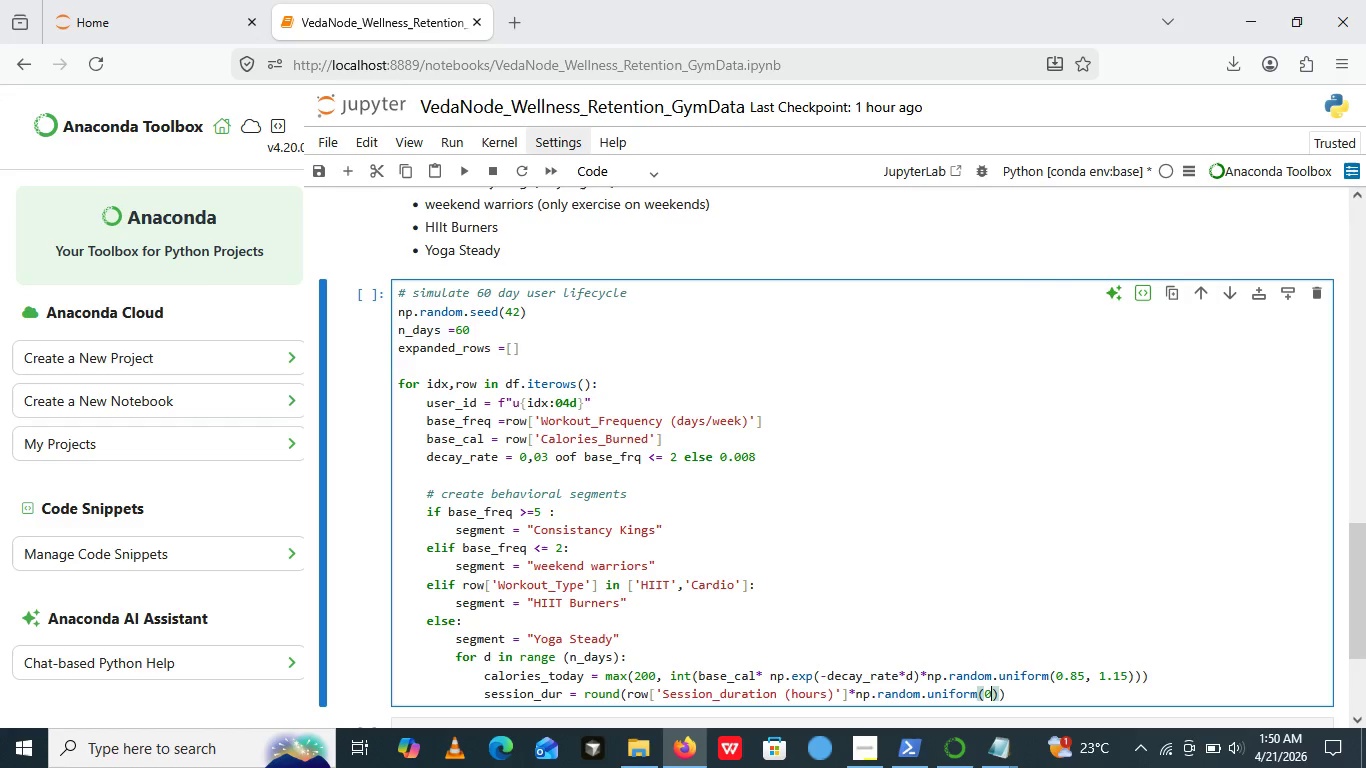 
key(0)
 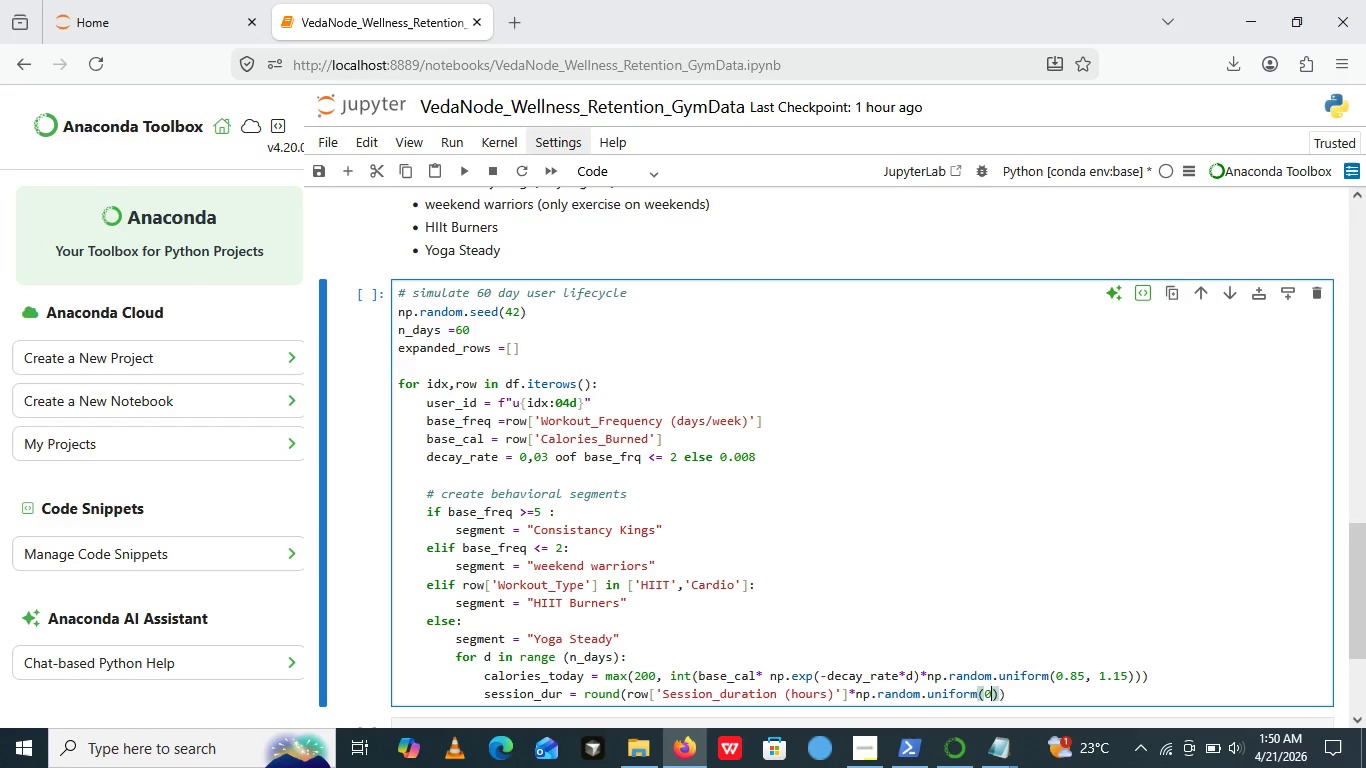 
key(Period)
 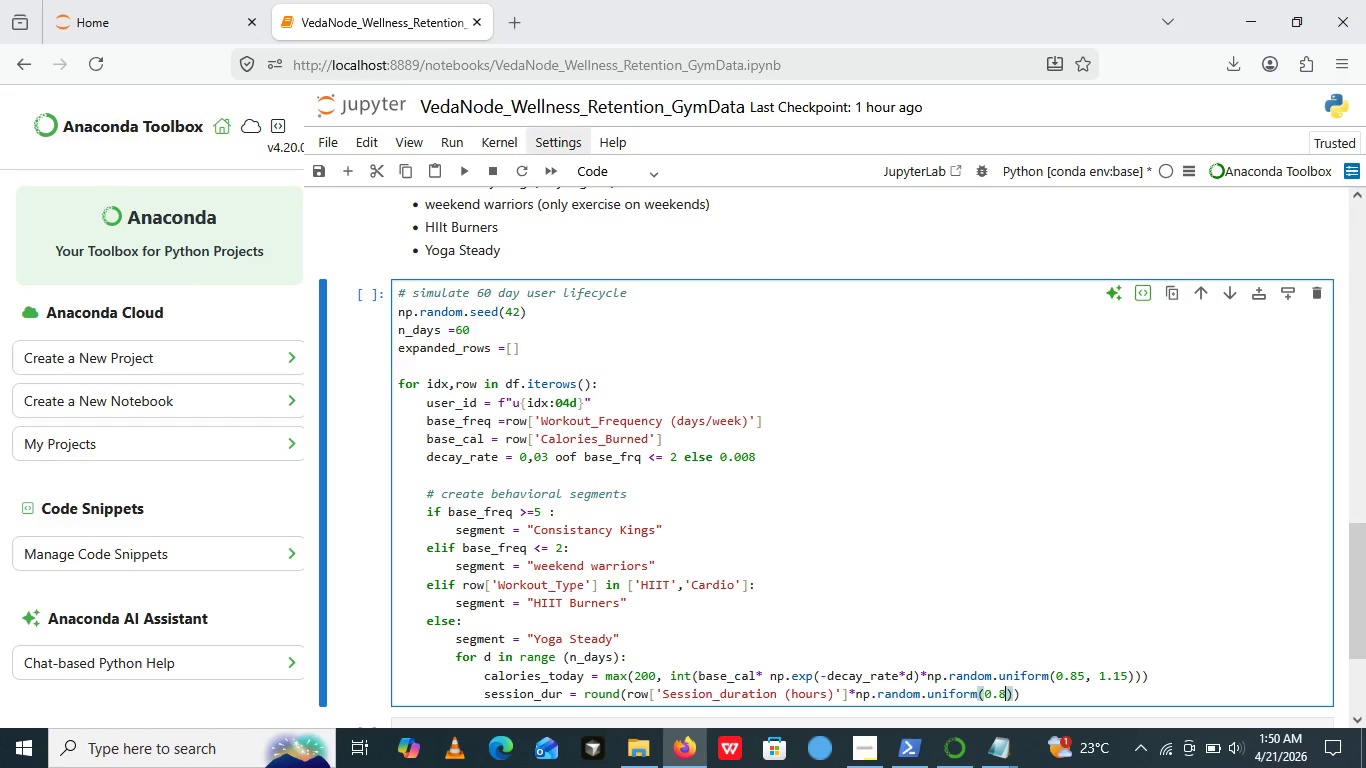 
key(8)
 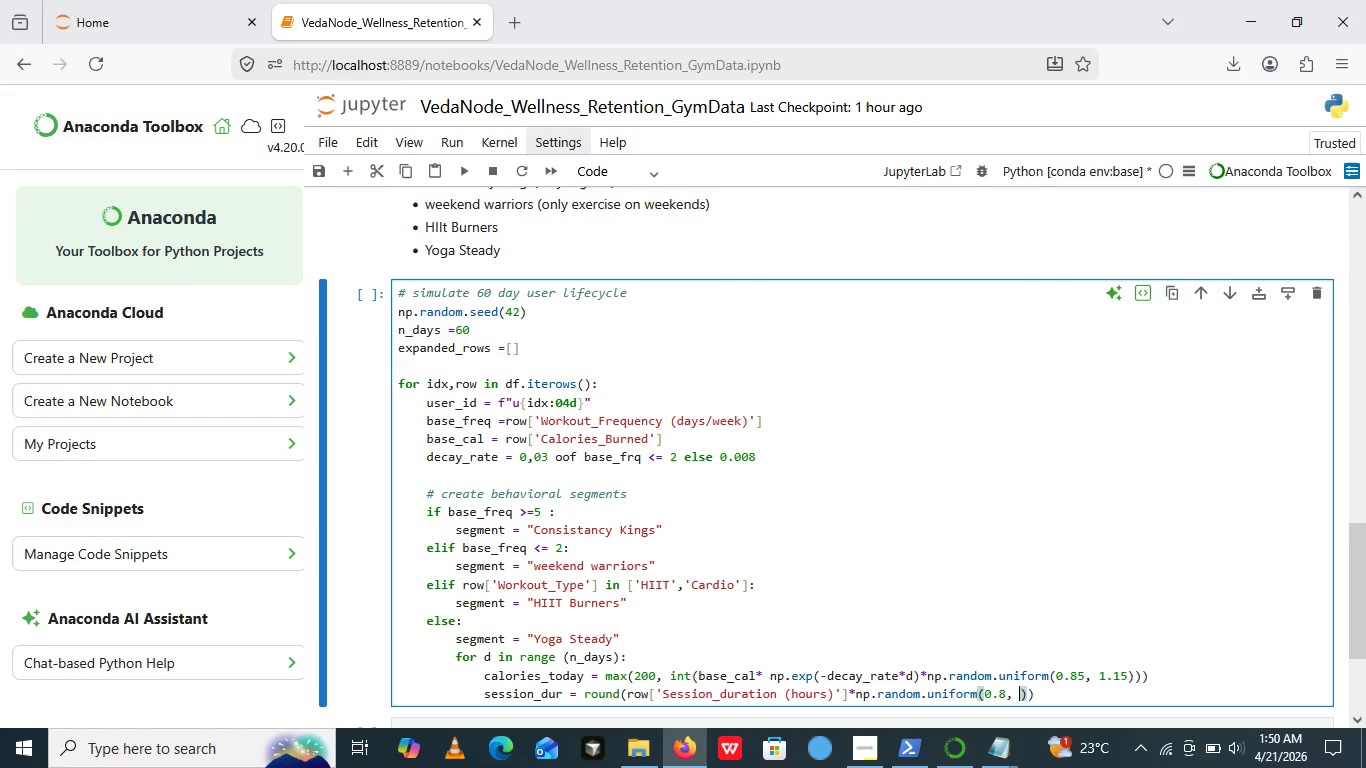 
key(Comma)
 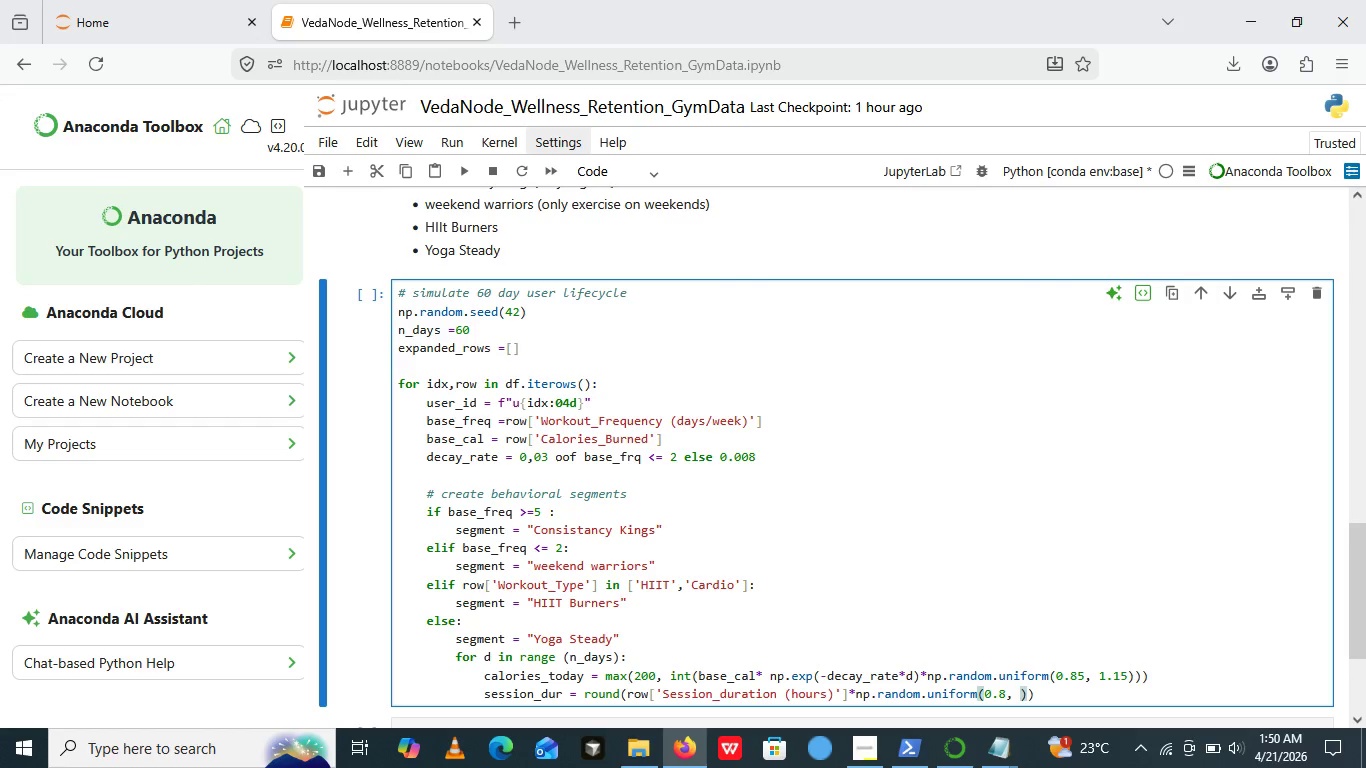 
key(Space)
 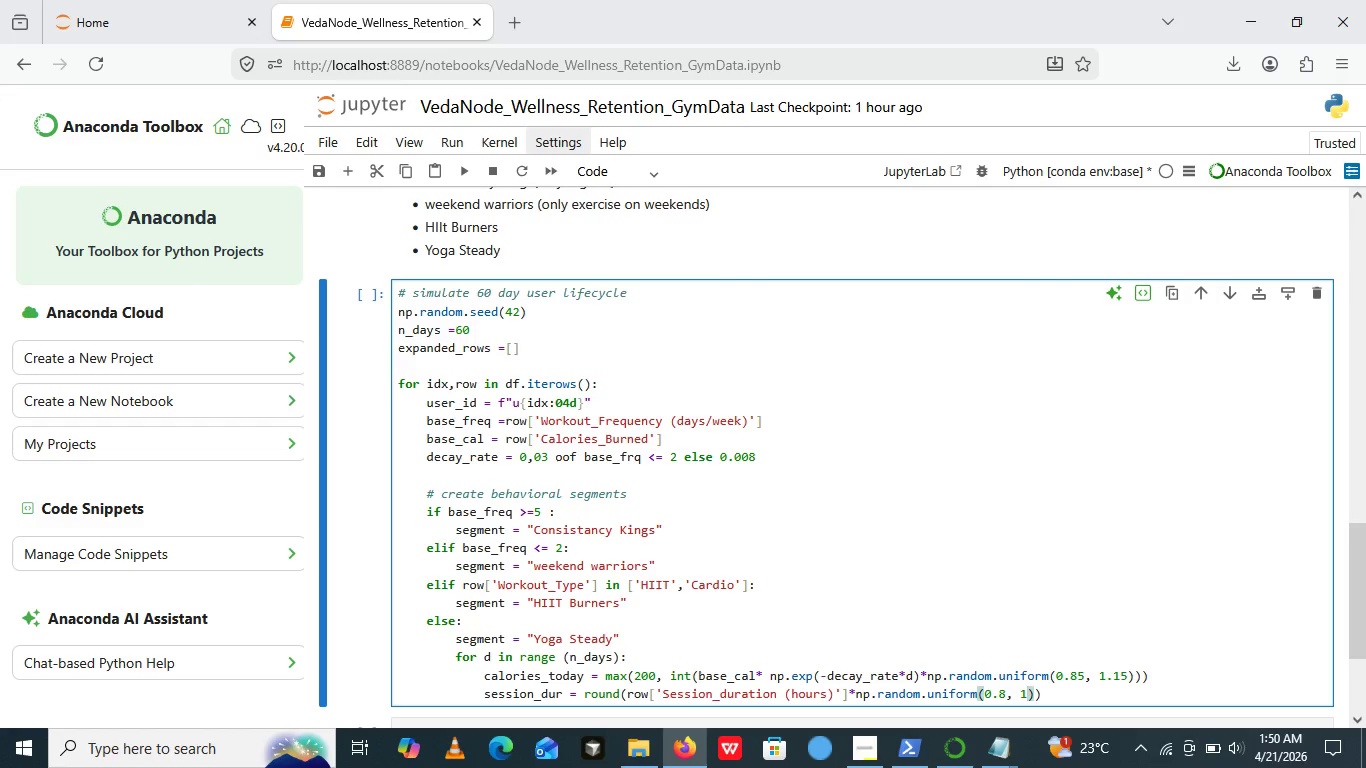 
key(1)
 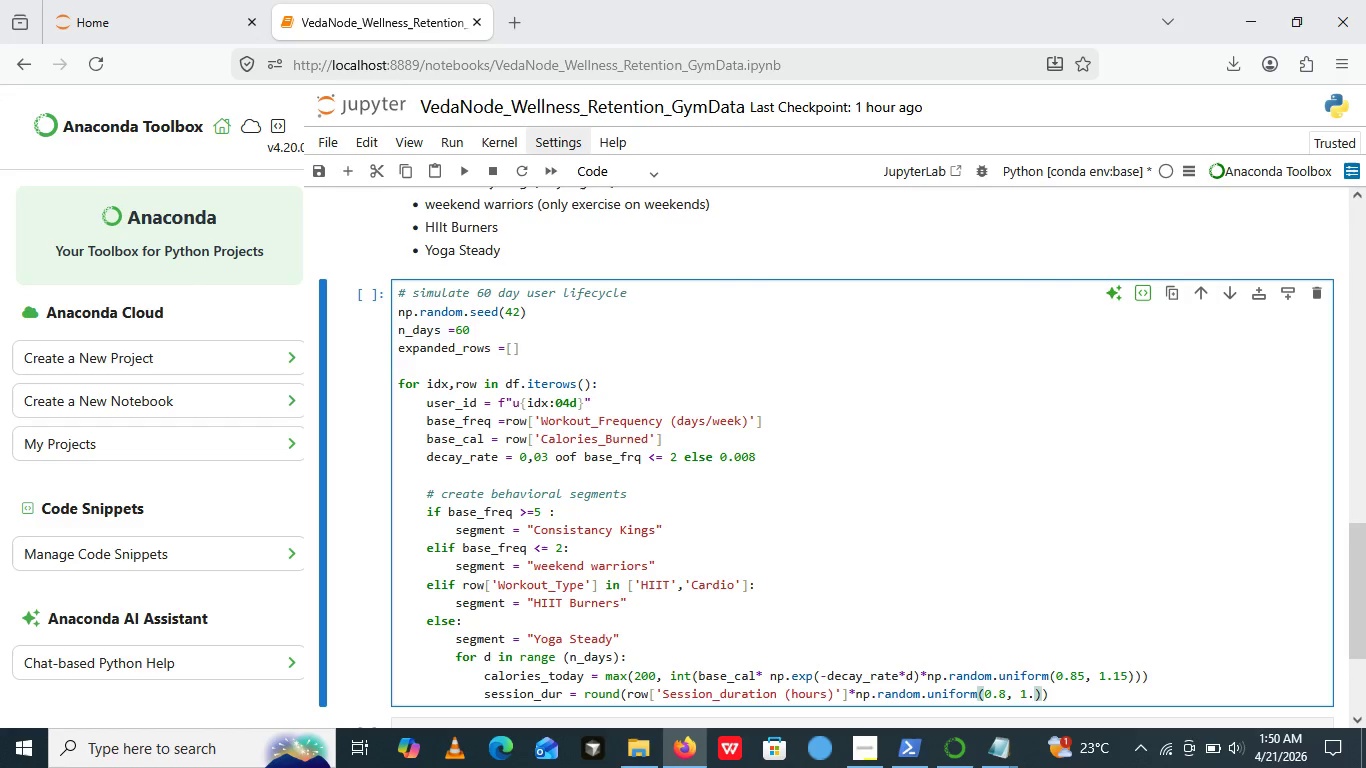 
key(Period)
 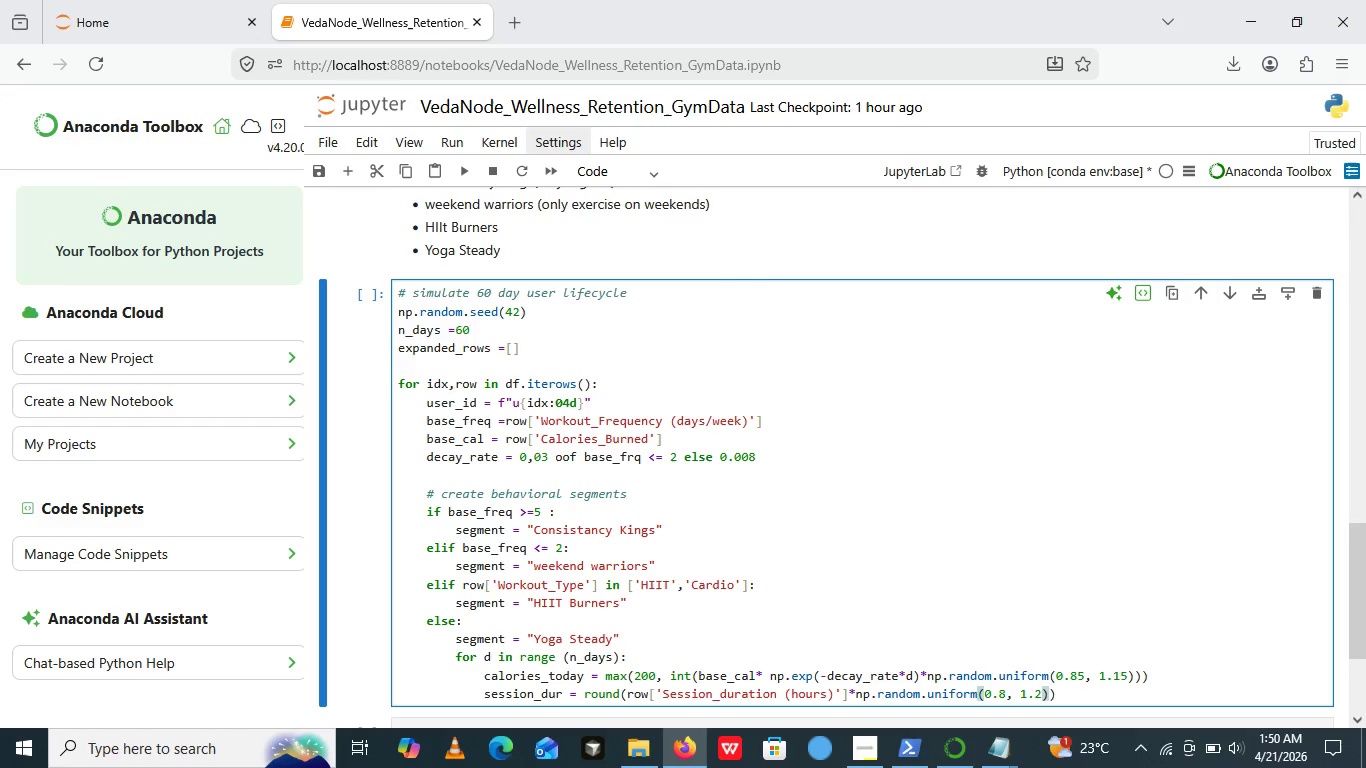 
key(2)
 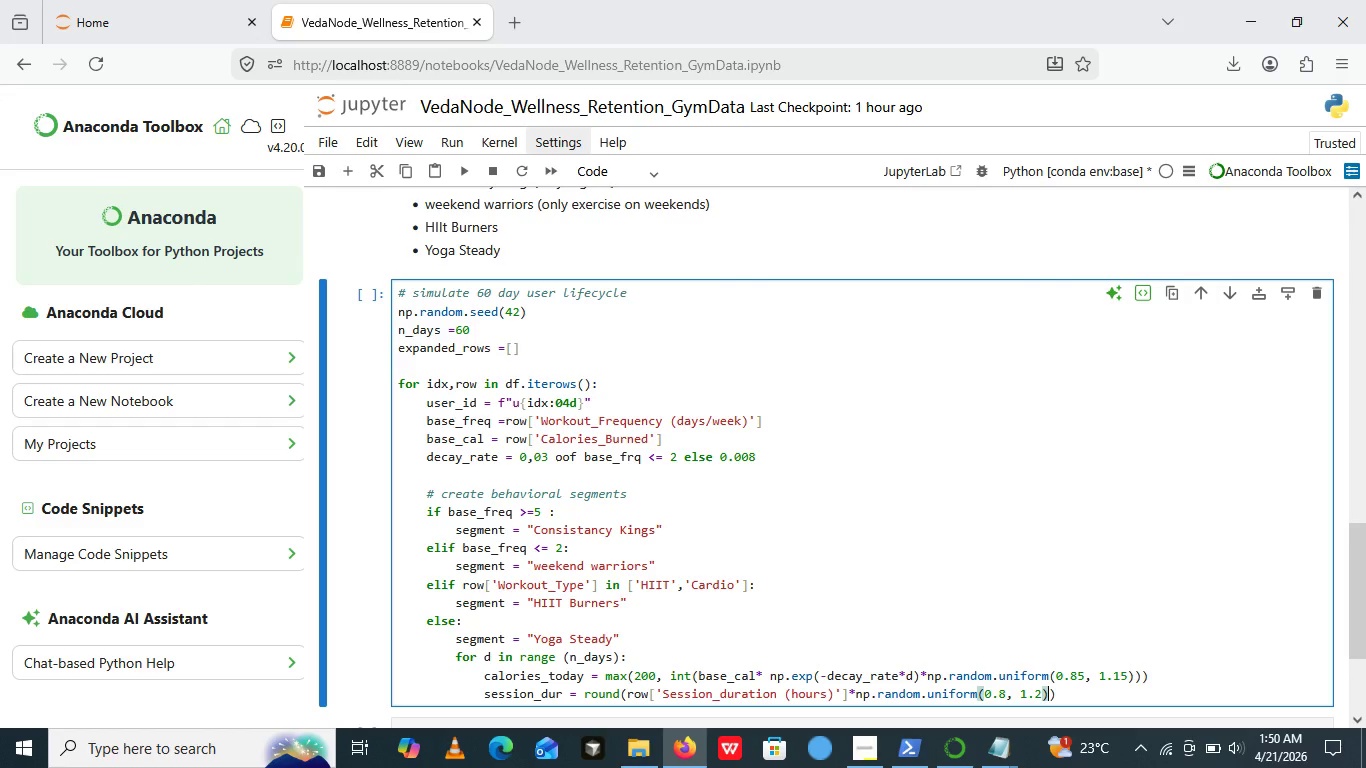 
key(ArrowRight)
 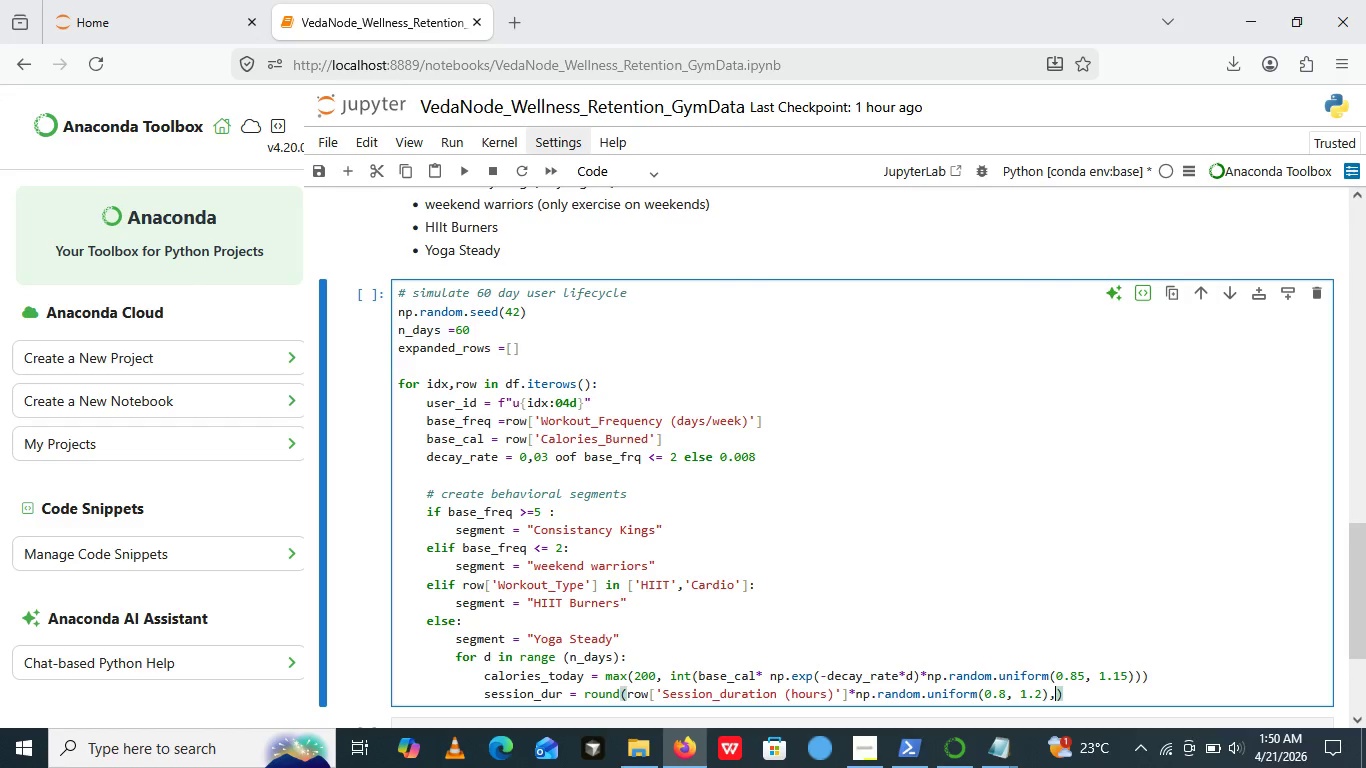 
key(Comma)
 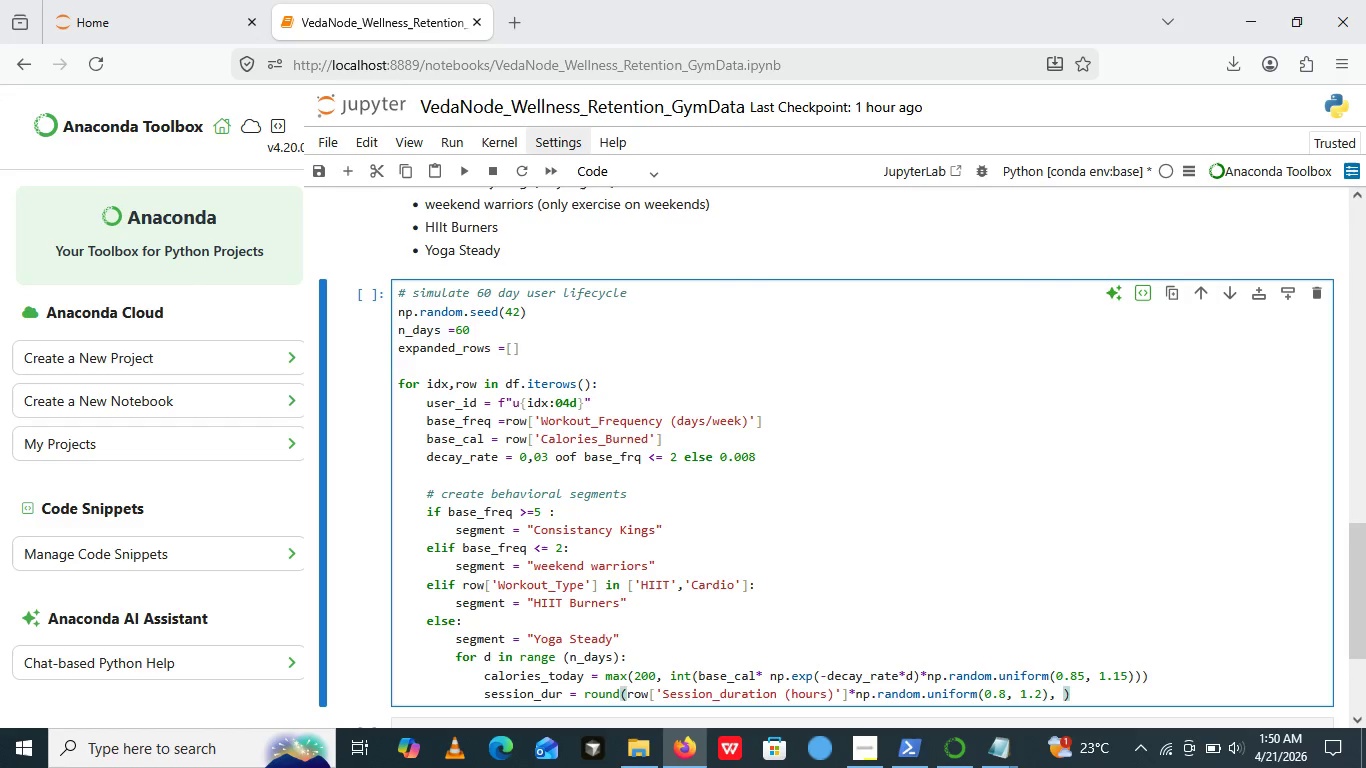 
key(Space)
 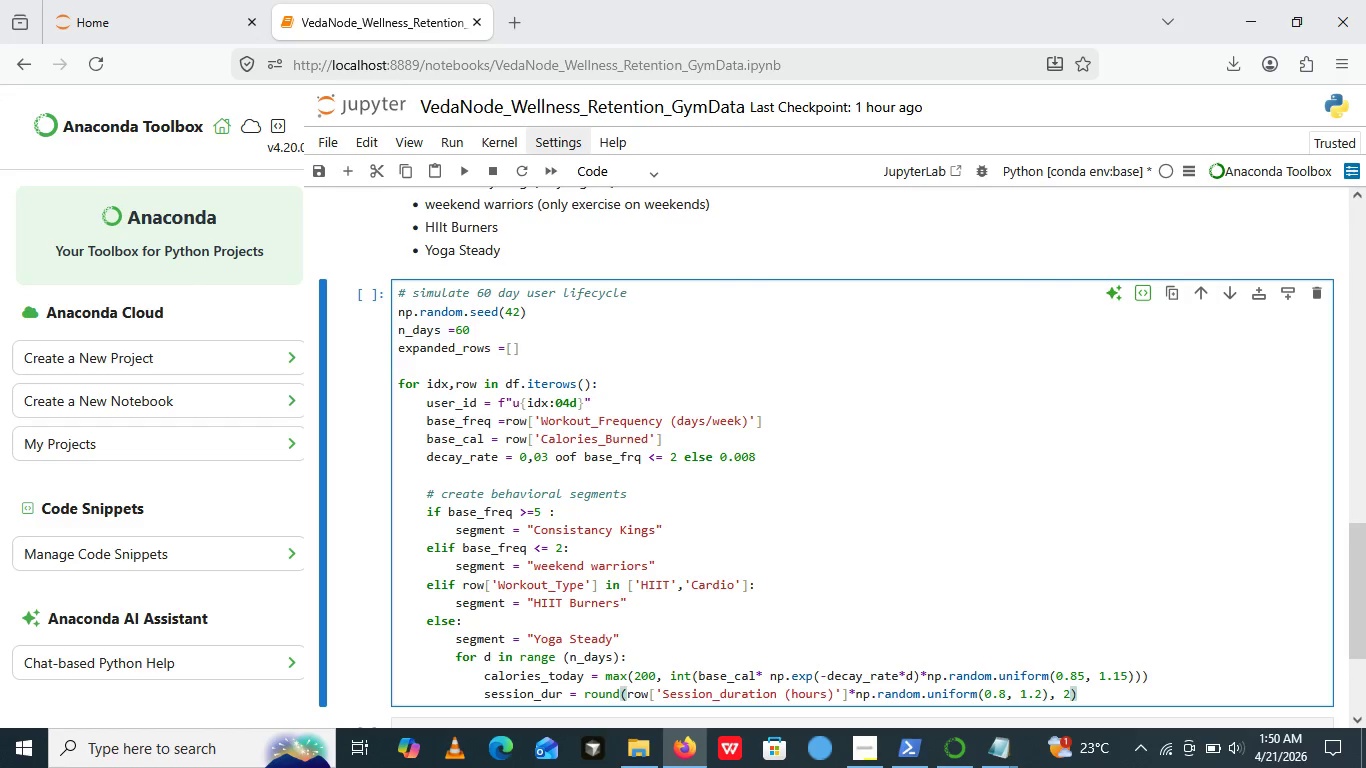 
key(2)
 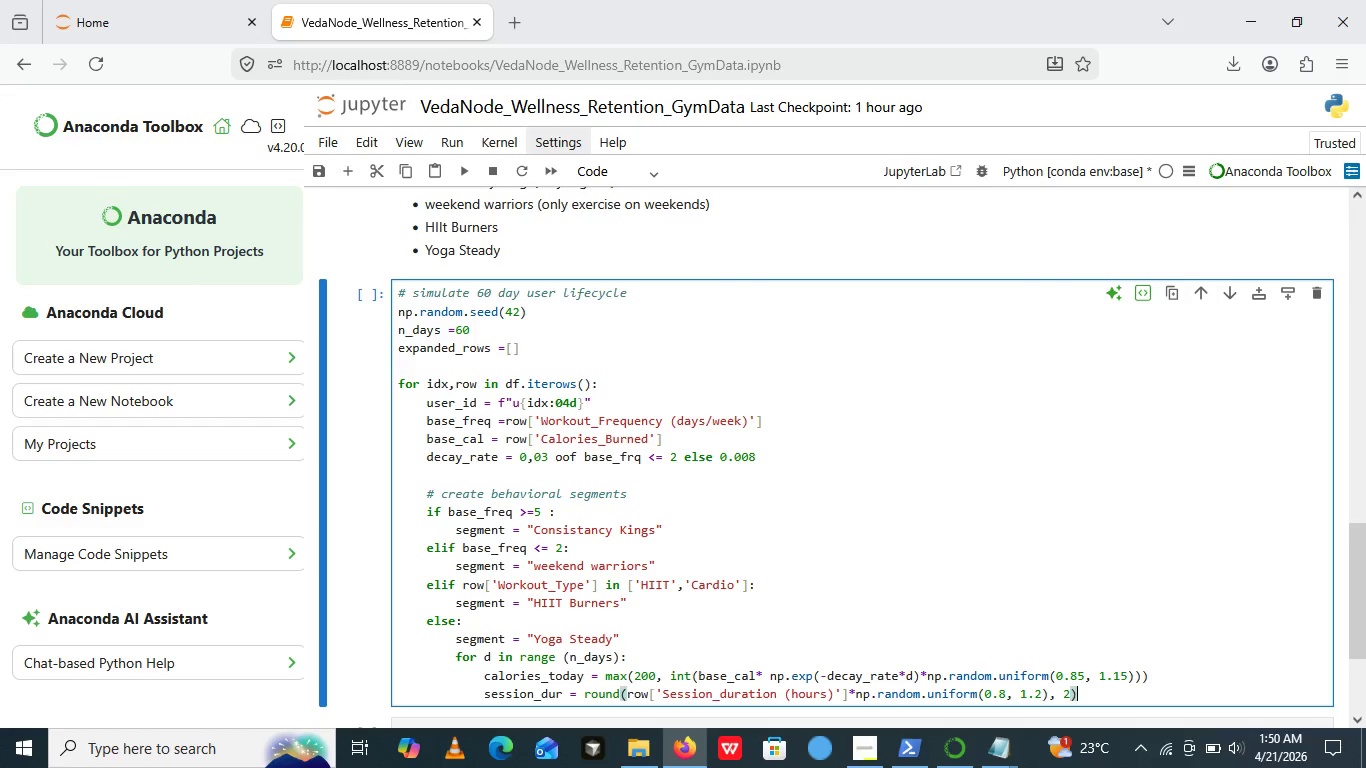 
key(ArrowRight)
 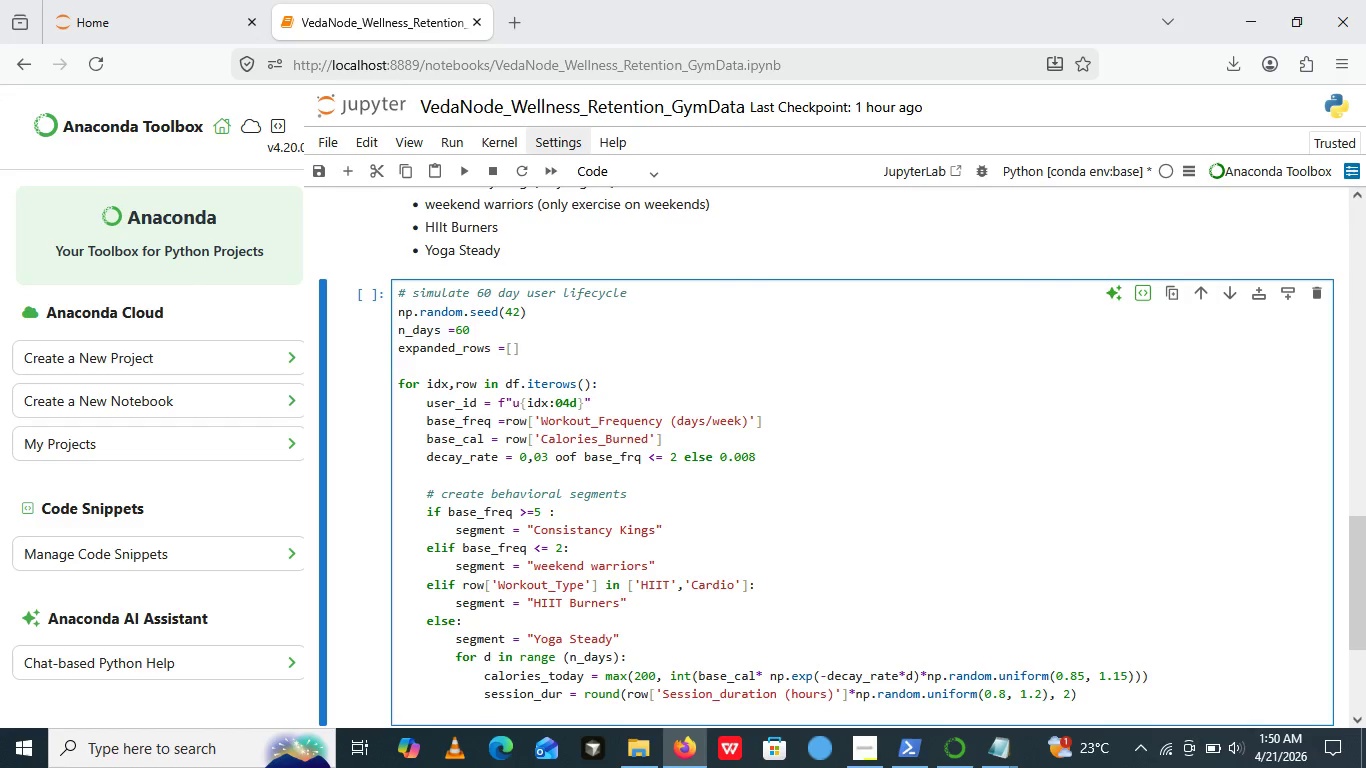 
key(Enter)
 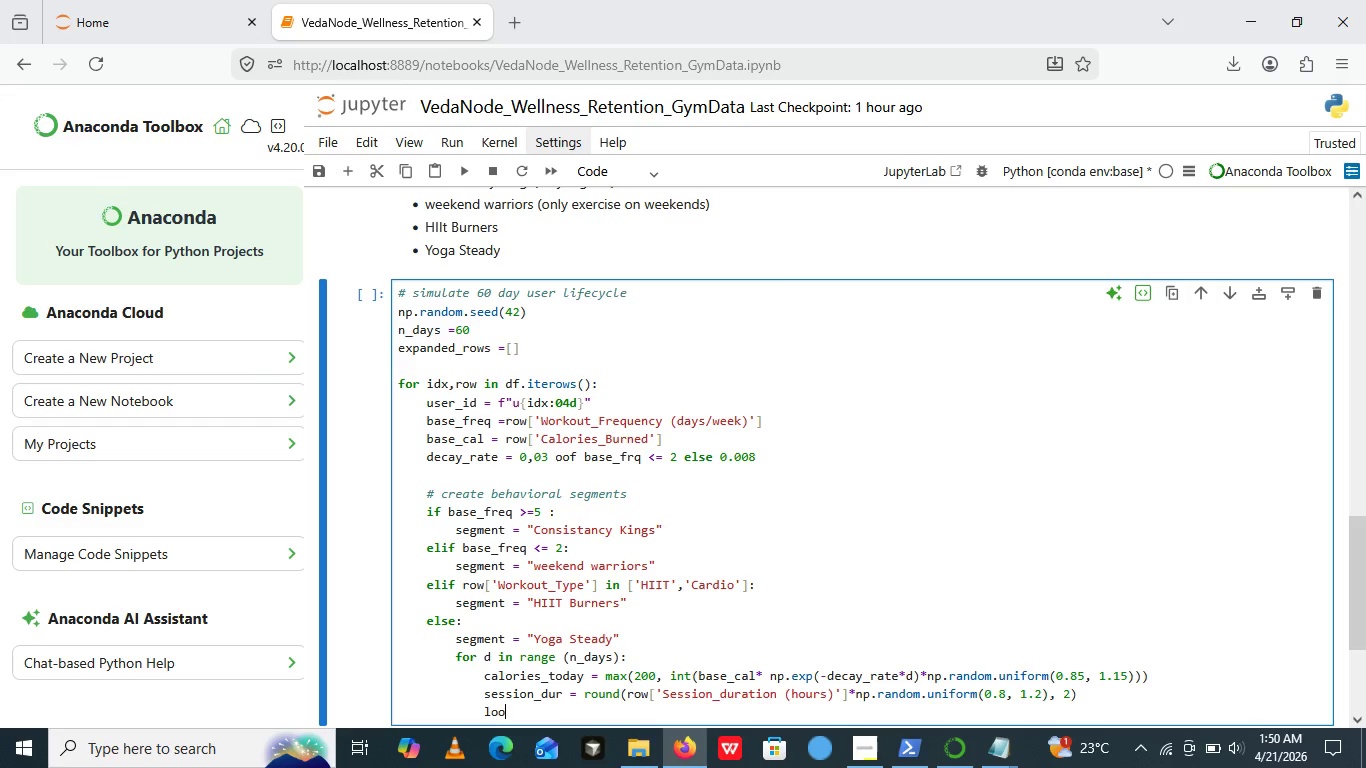 
type(loog_ho)
 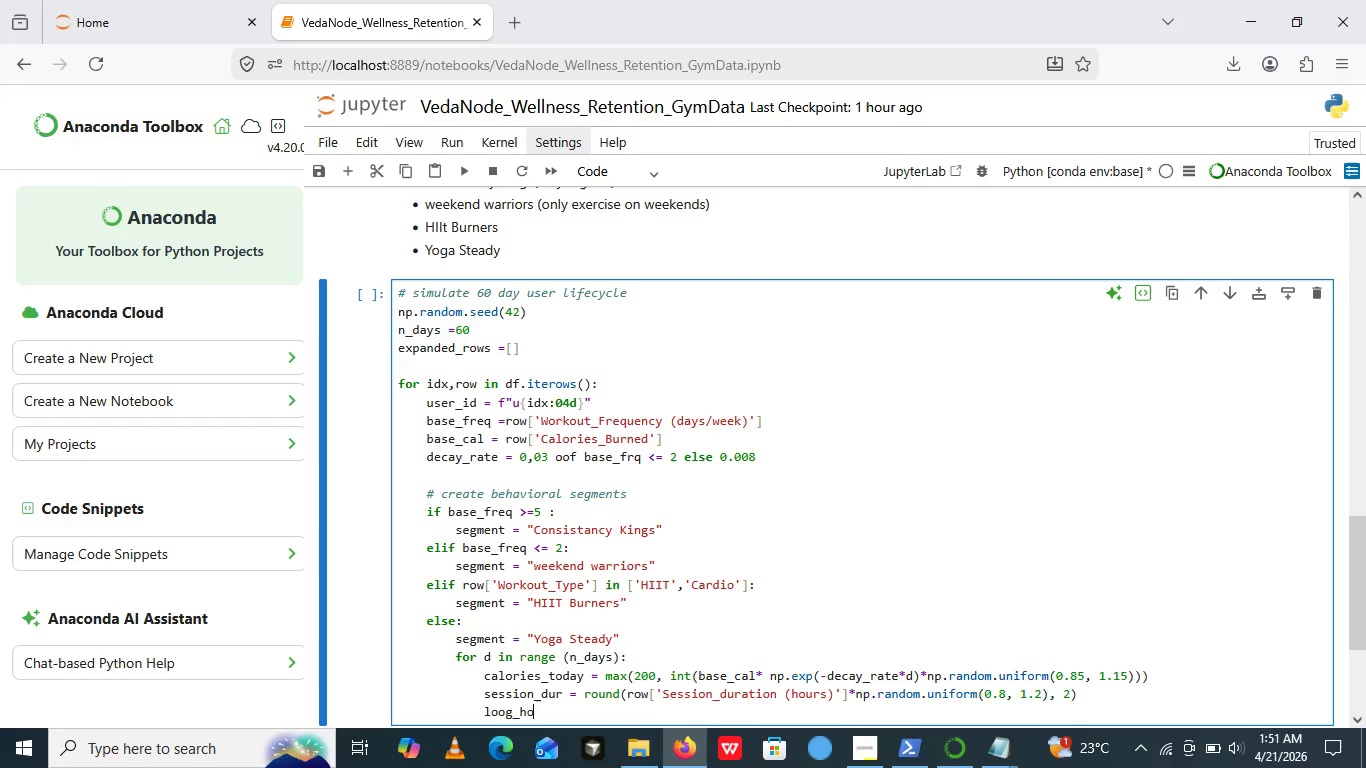 
type(ur =np.random,ra)
 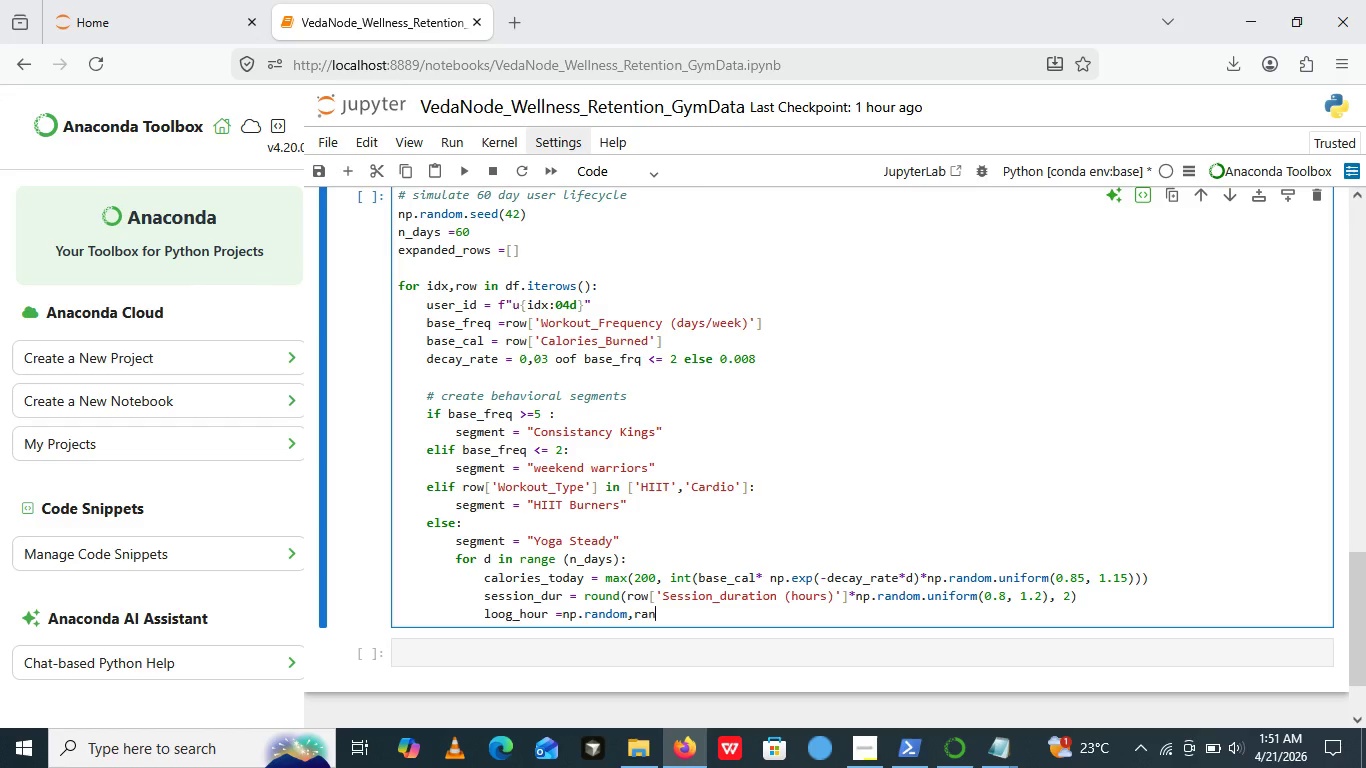 
type(ndint())
 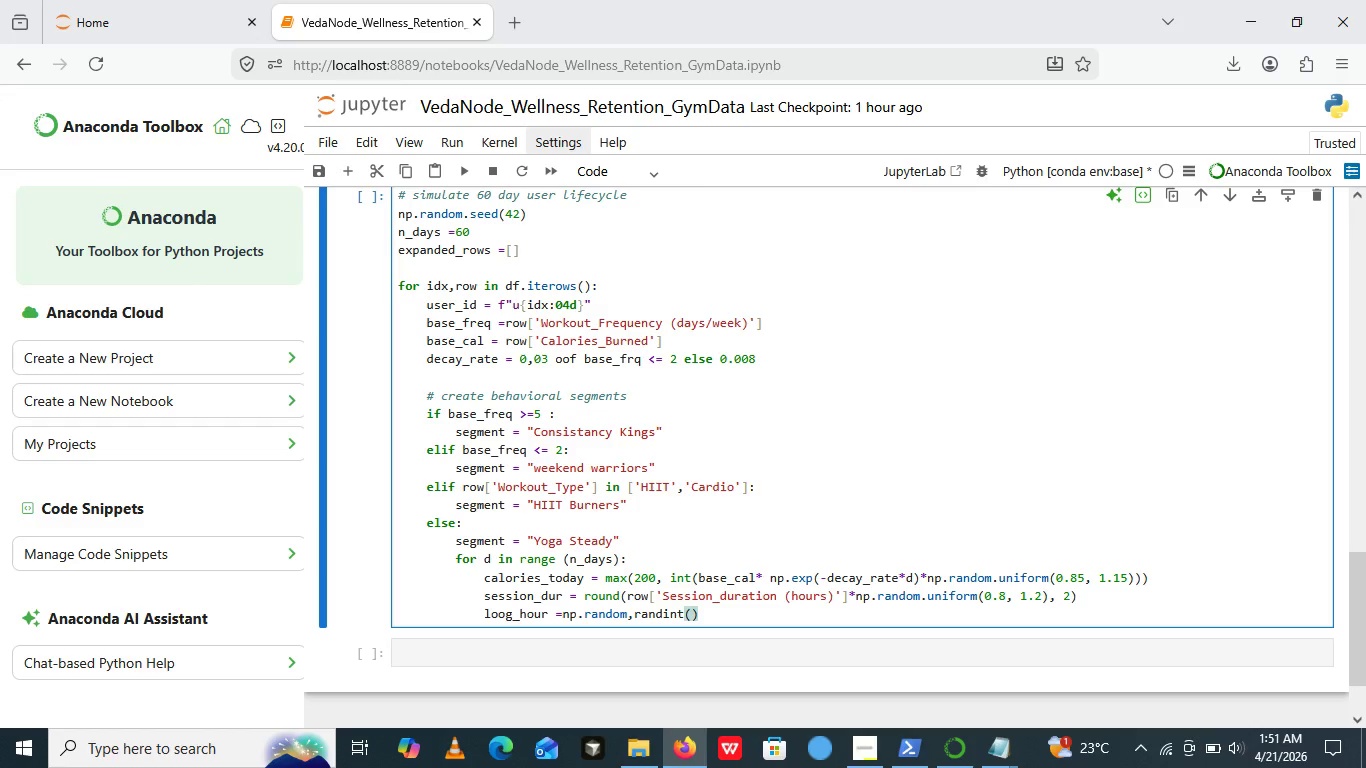 
key(ArrowLeft)
 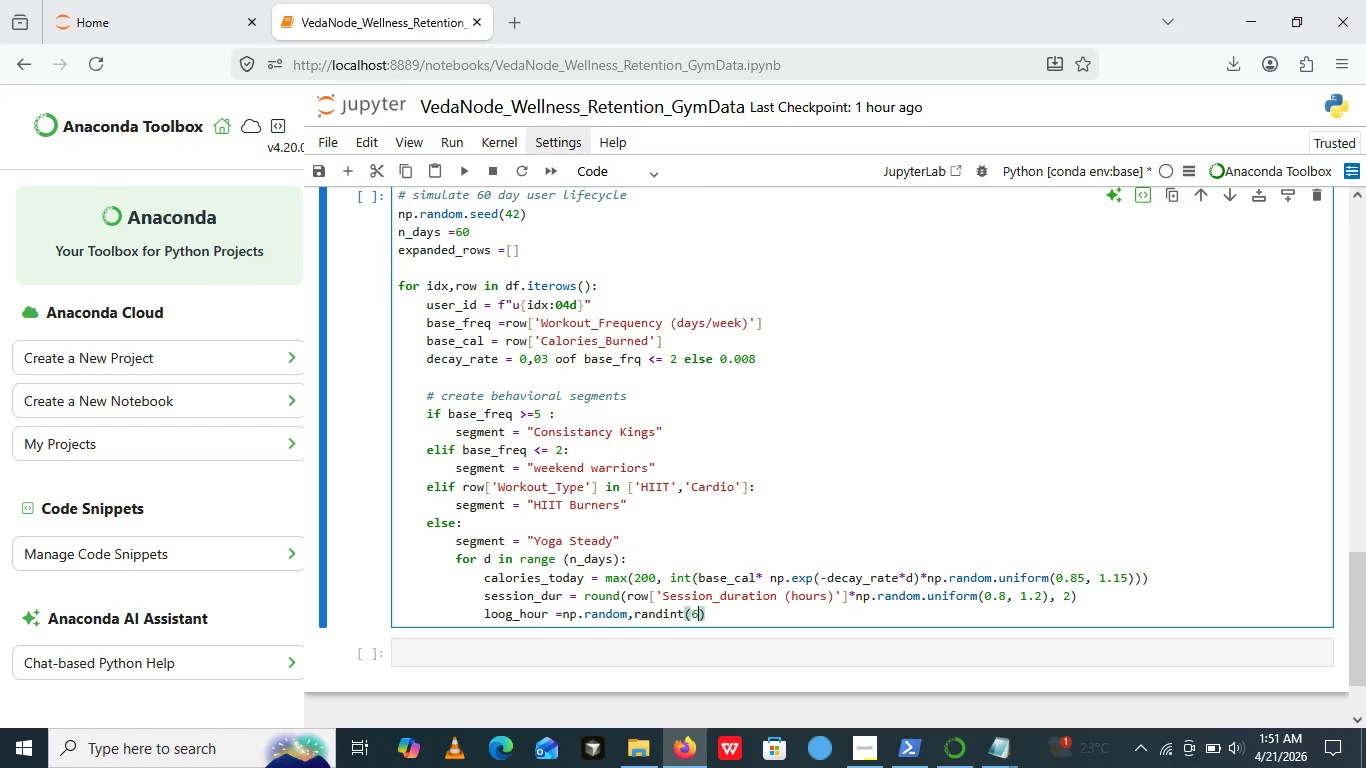 
type(6,22)
 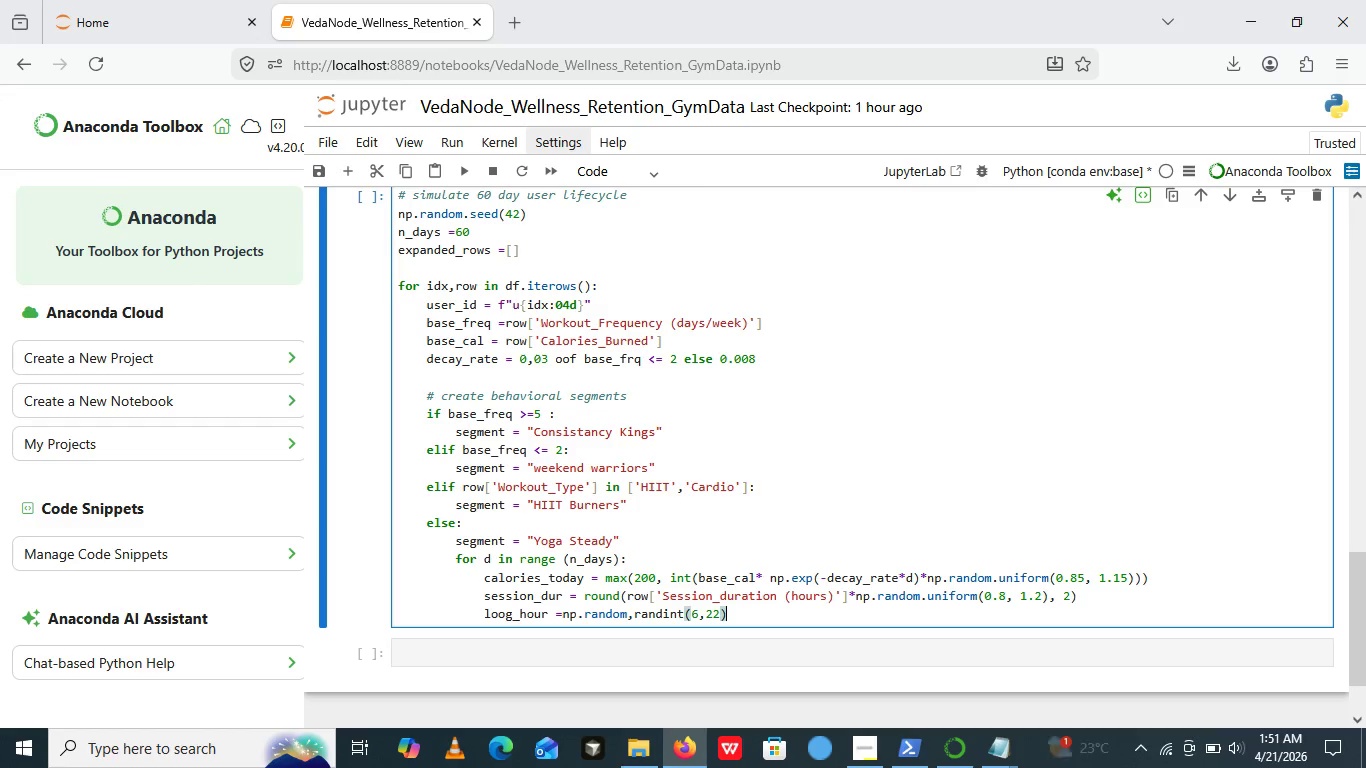 
key(ArrowRight)
 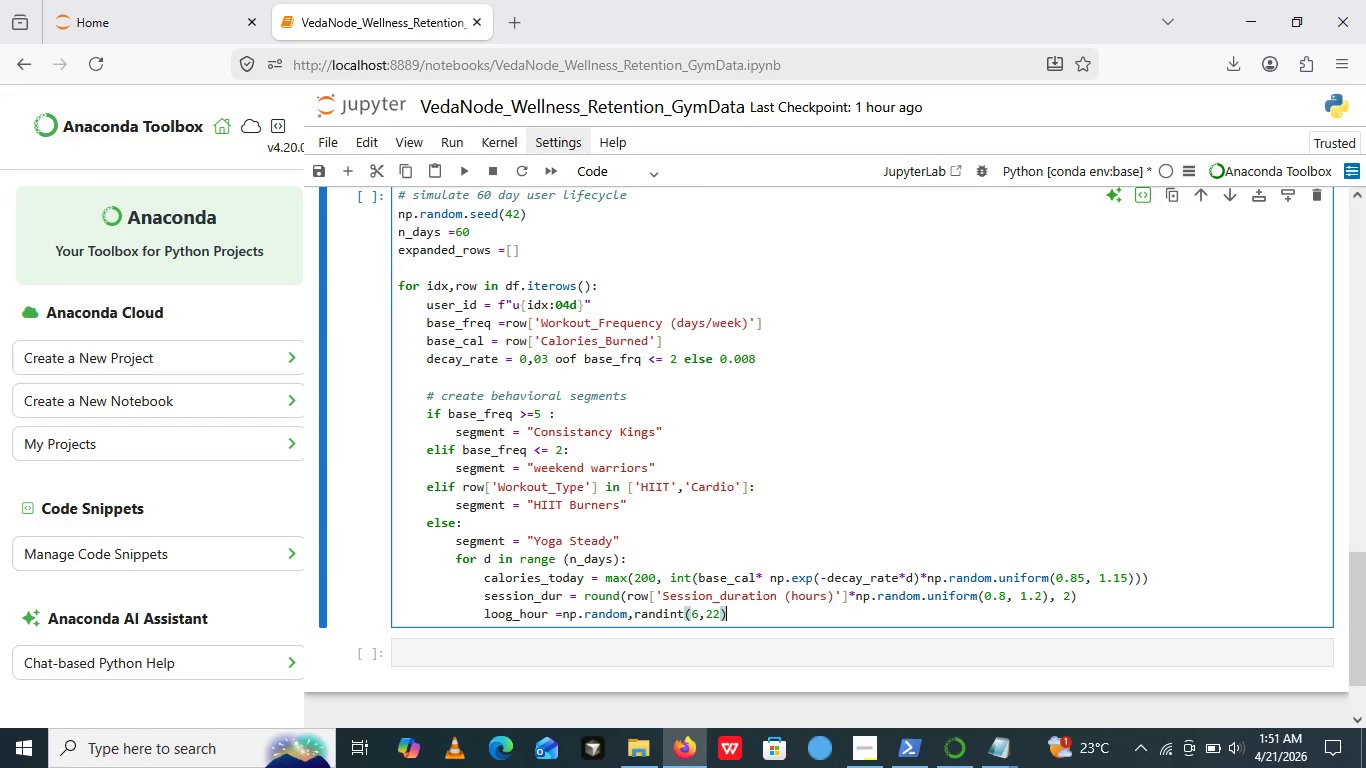 
wait(9.23)
 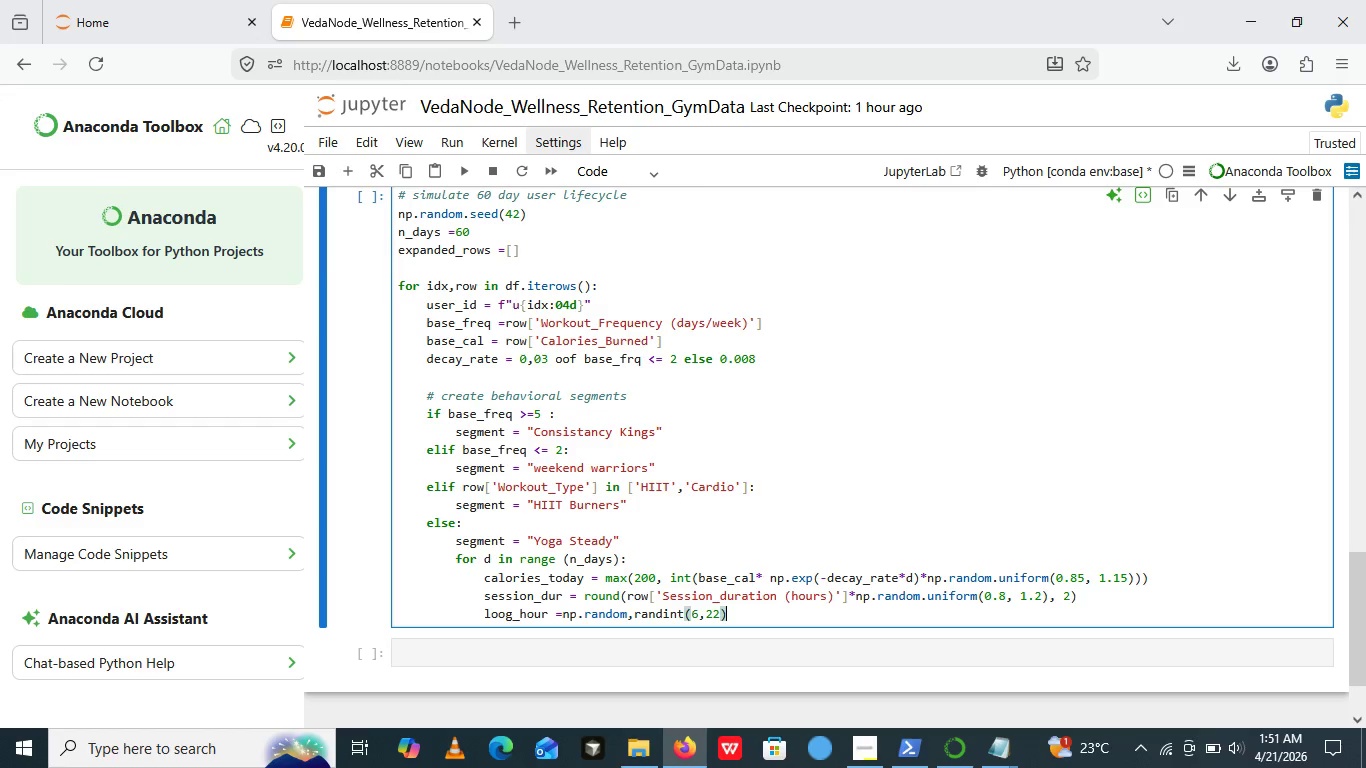 
key(Enter)
 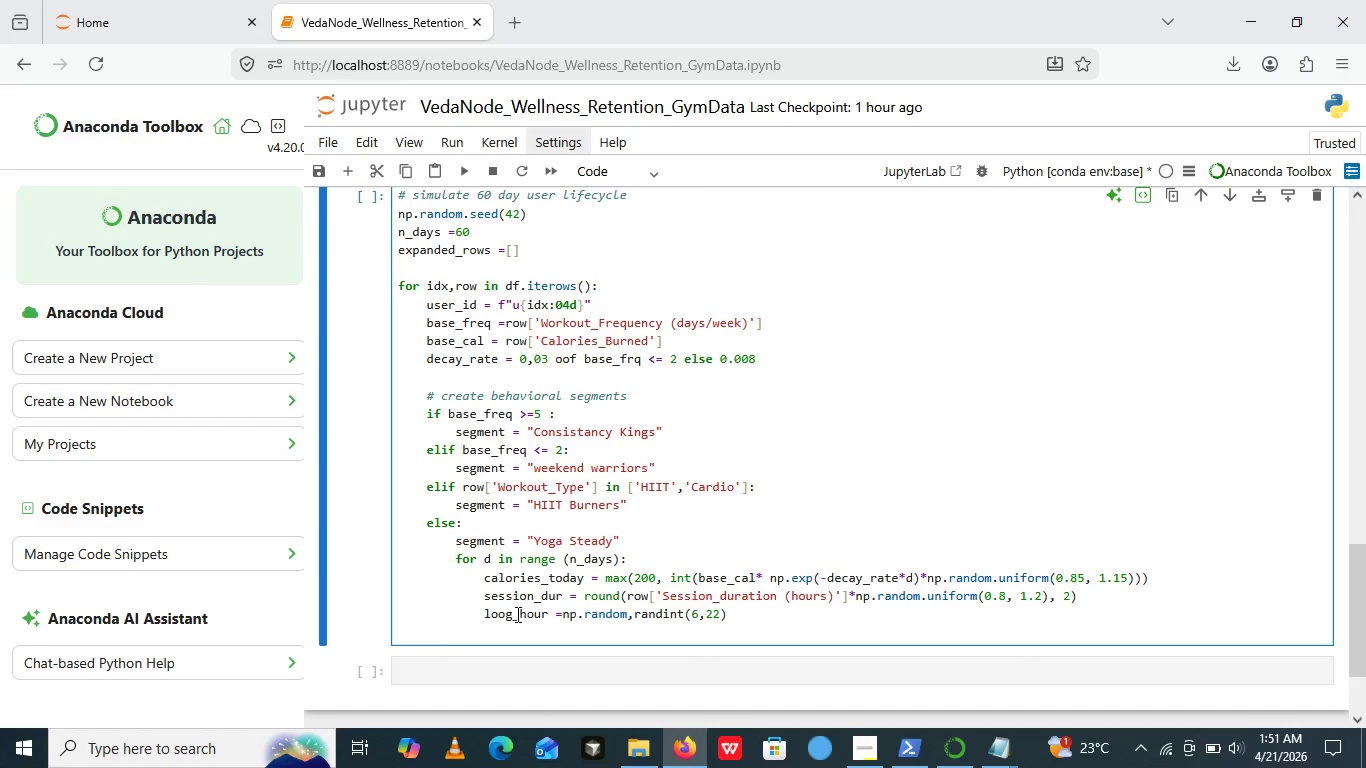 
wait(5.03)
 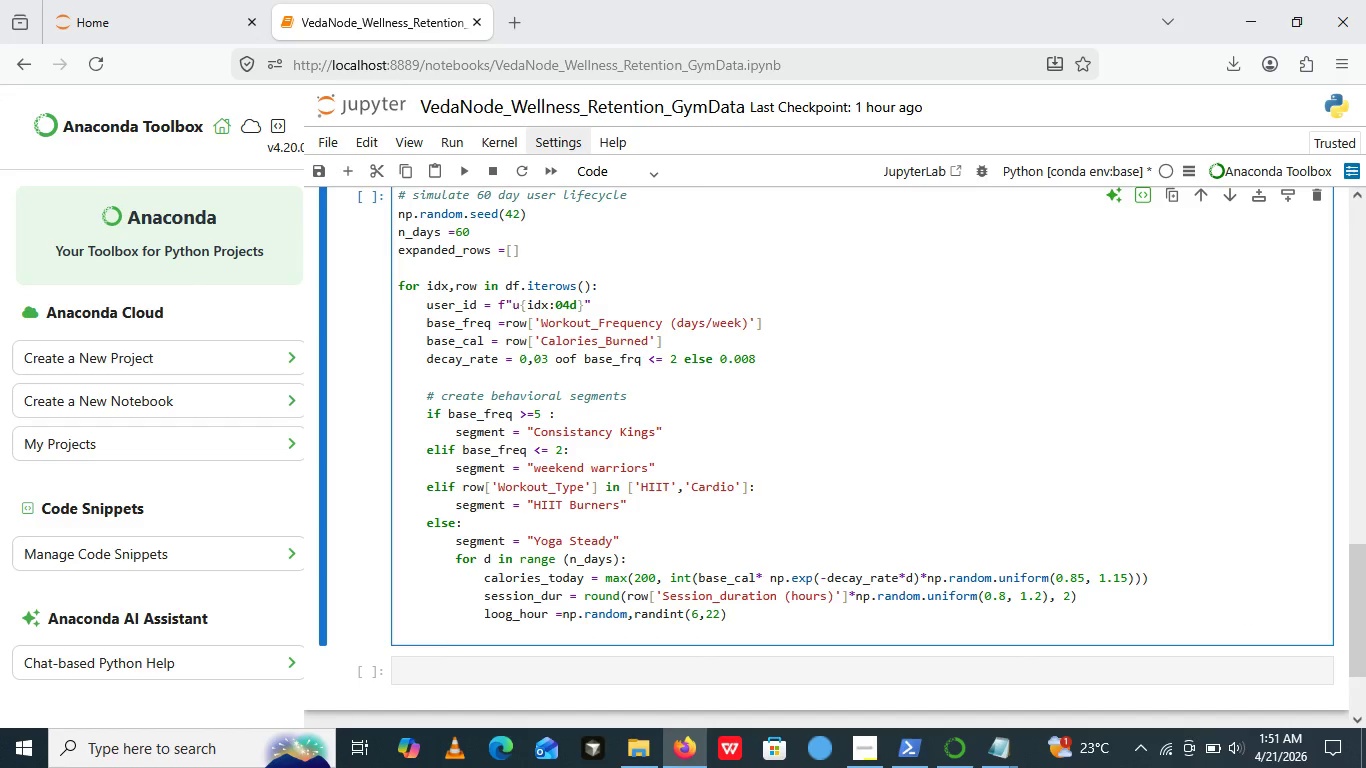 
left_click([509, 612])
 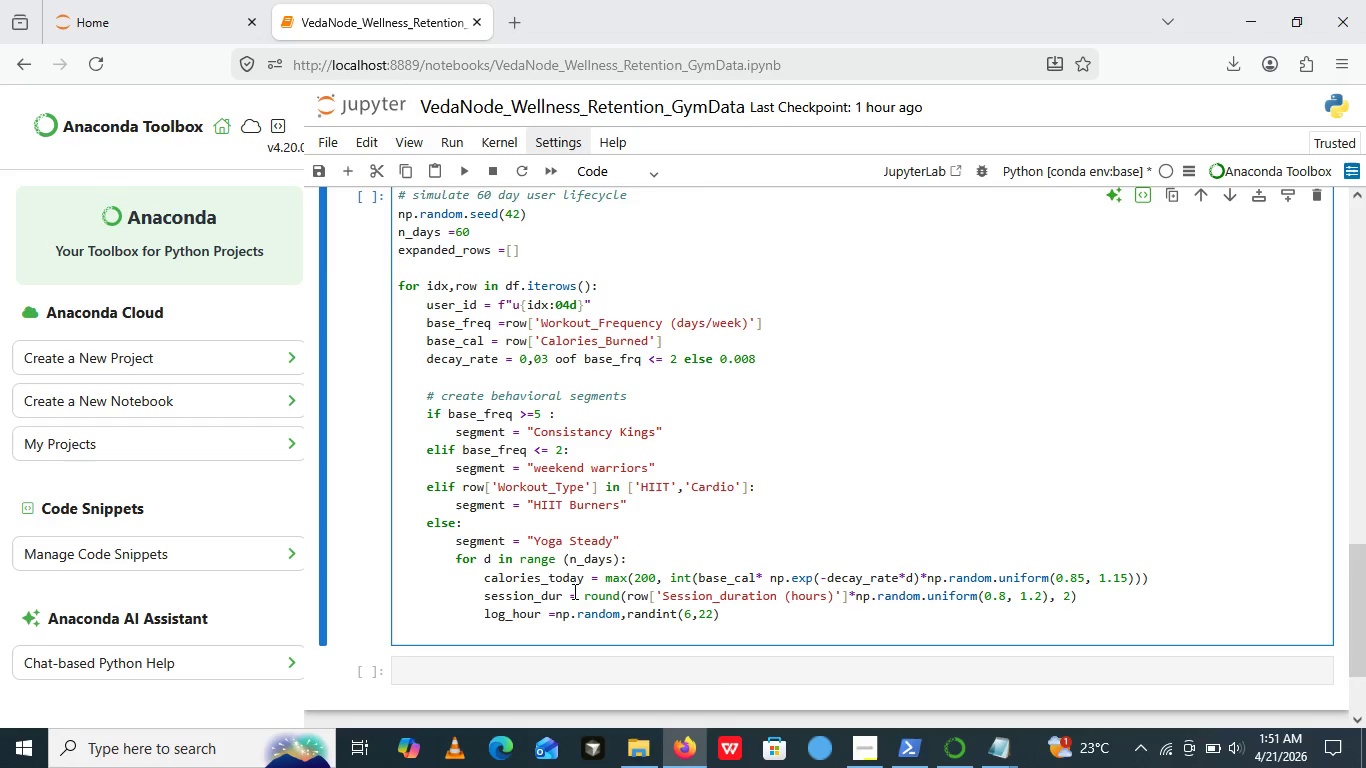 
key(Backspace)
 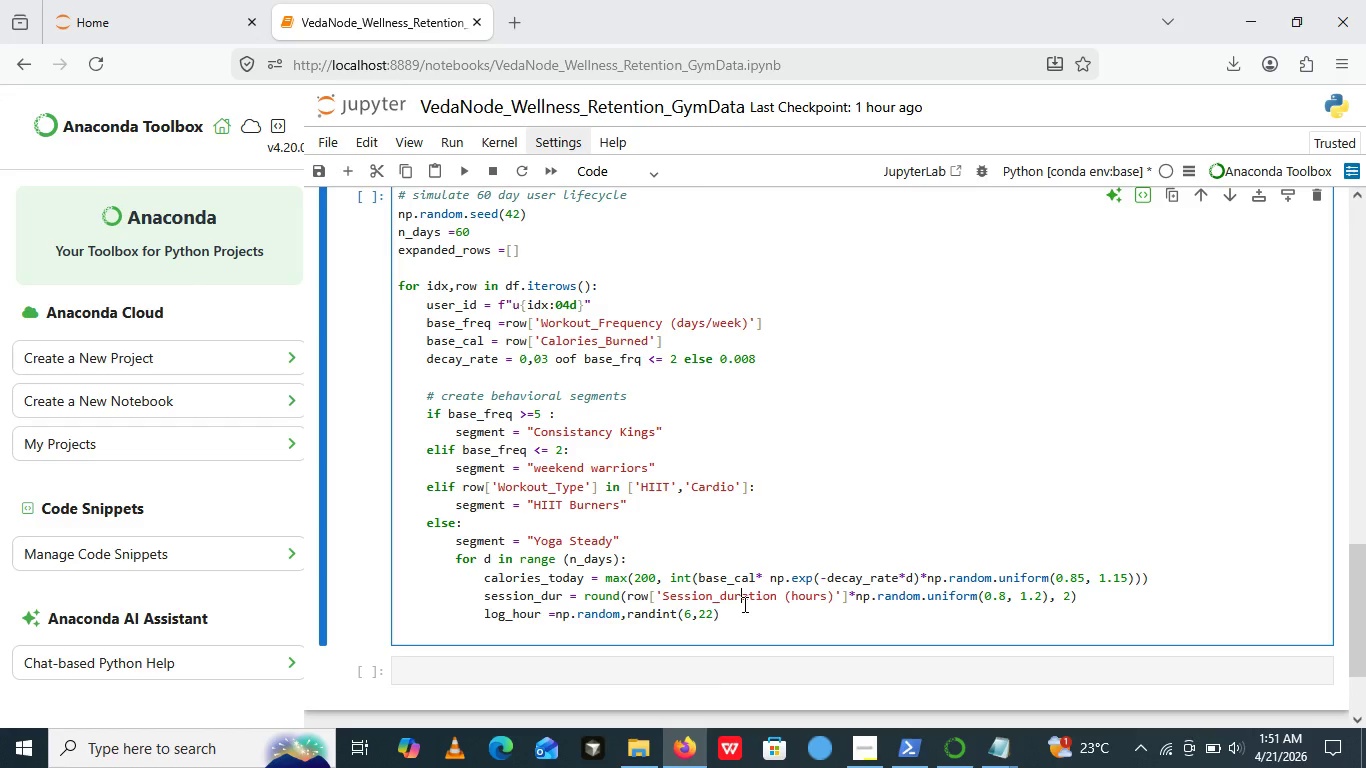 
left_click([743, 604])
 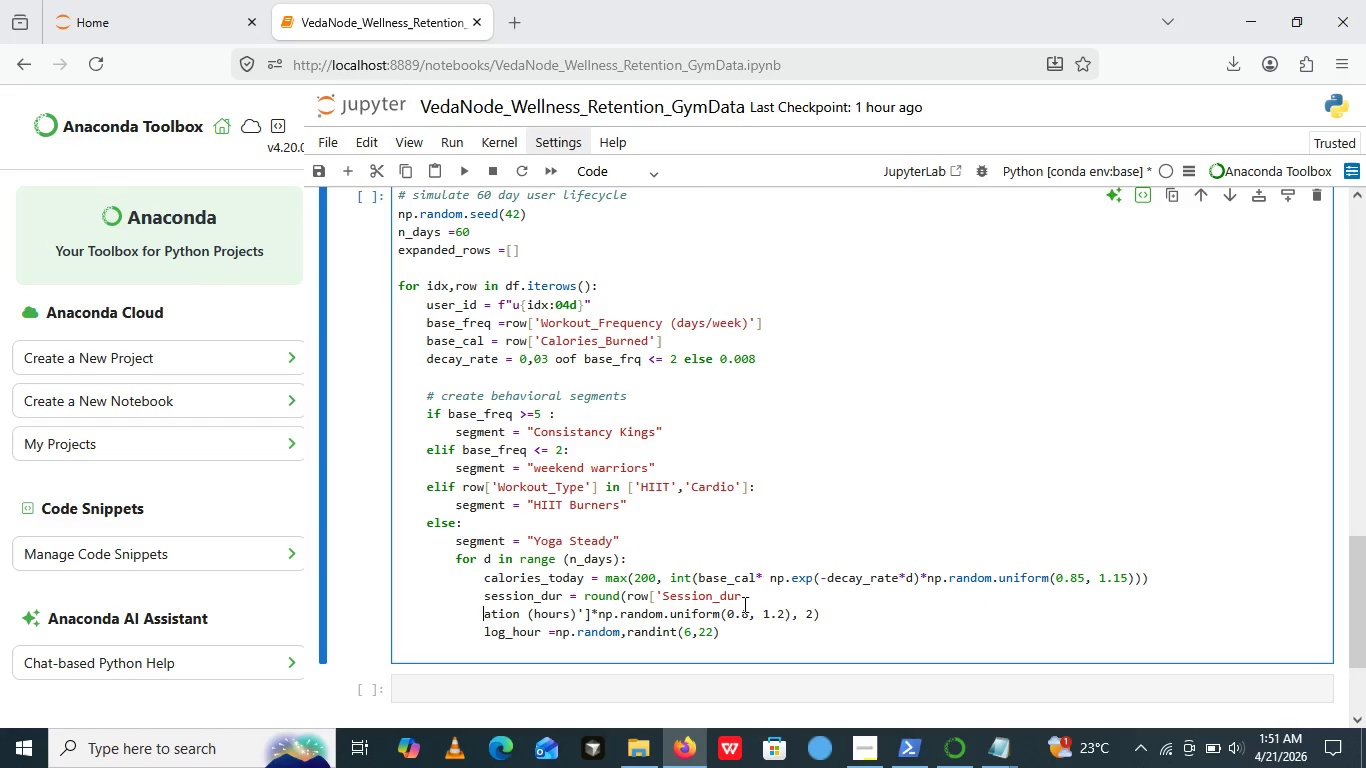 
key(Enter)
 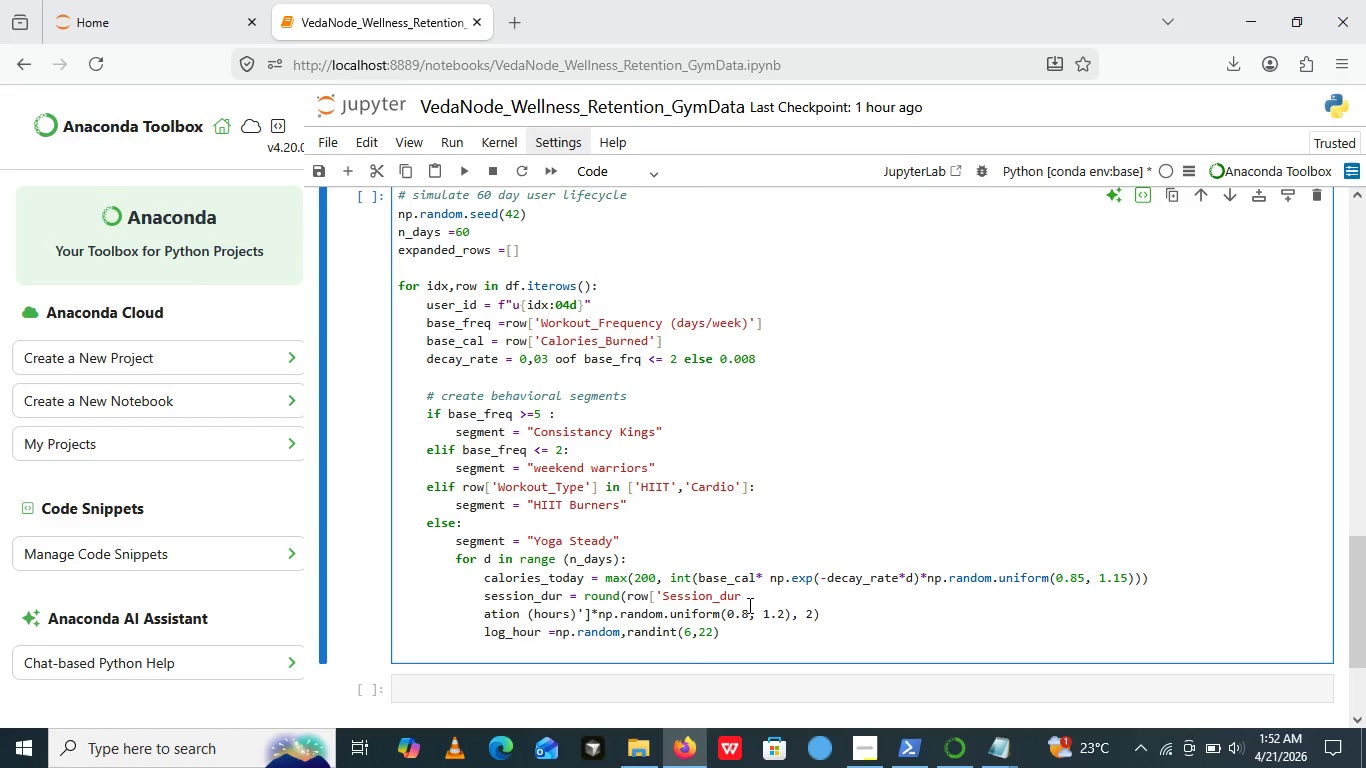 
wait(20.28)
 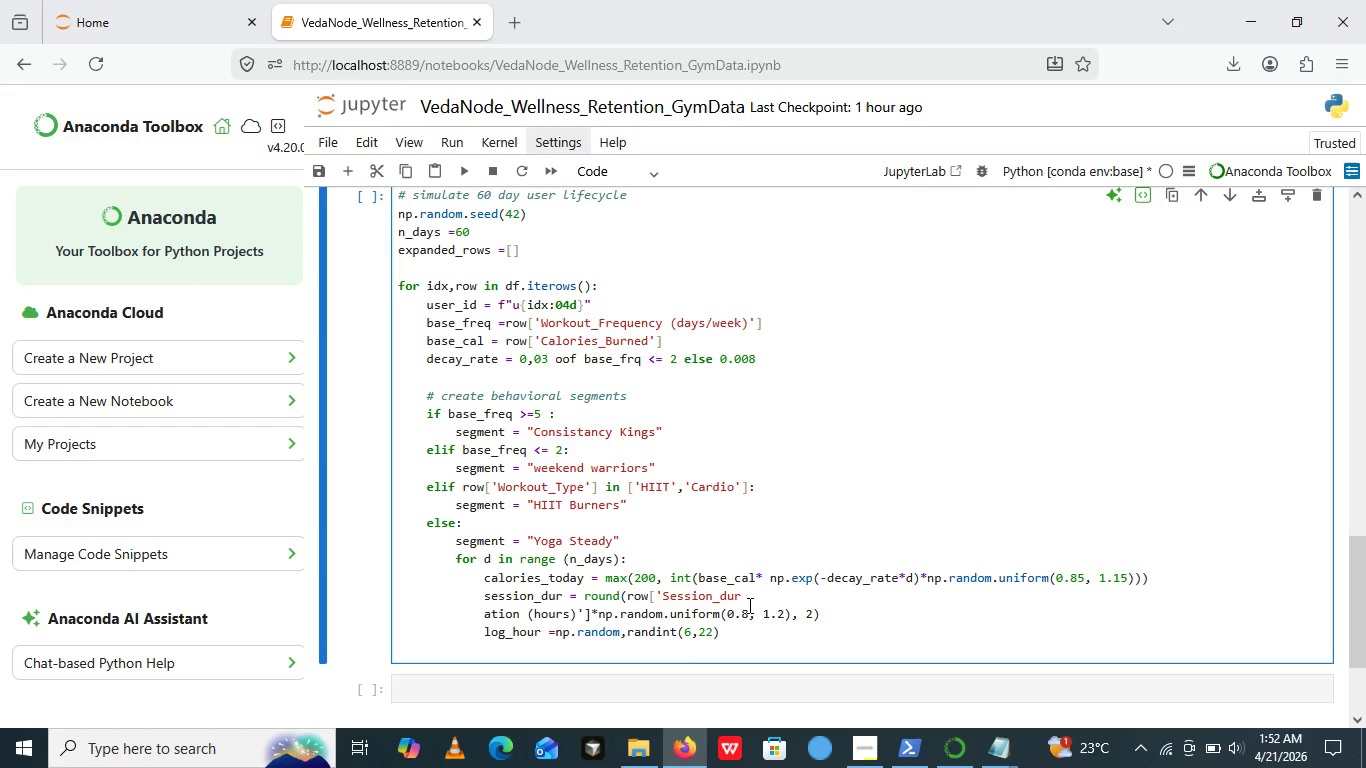 
key(Backspace)
 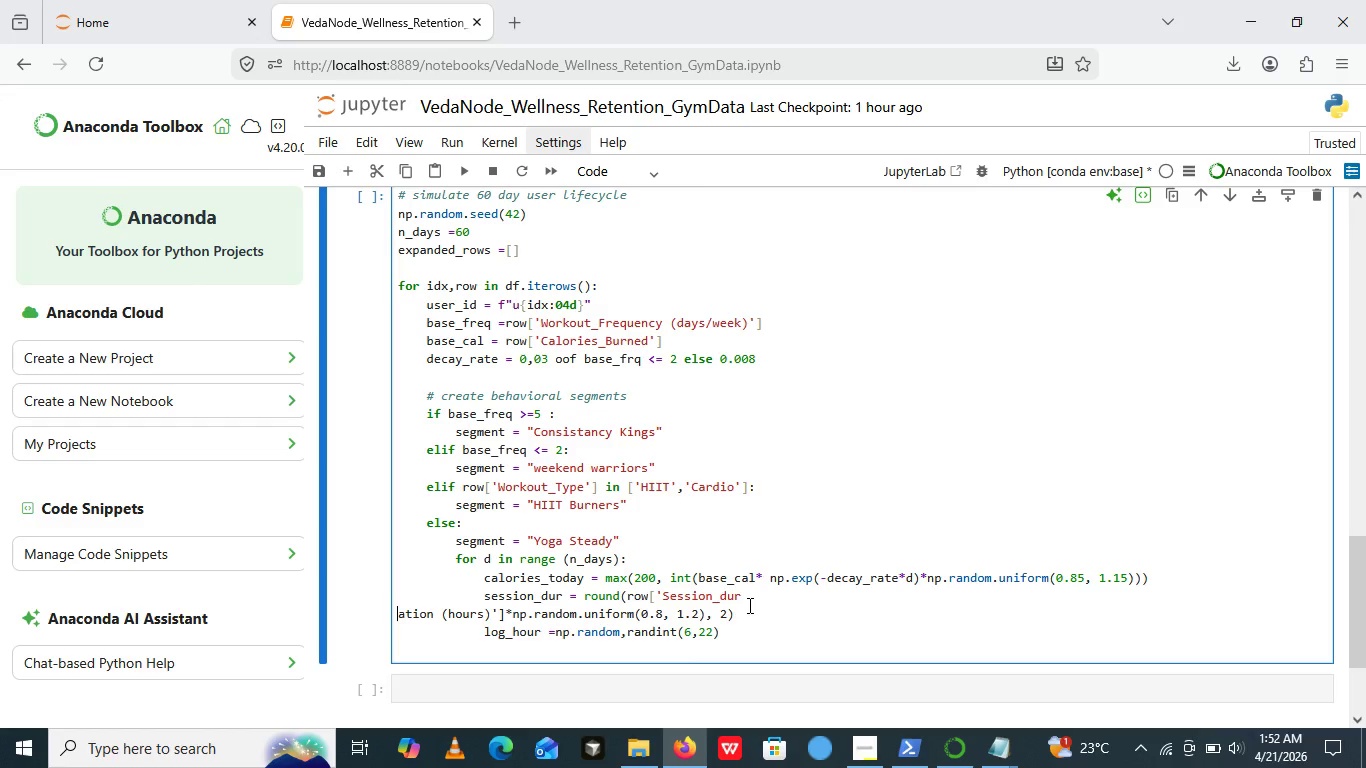 
key(Backspace)
 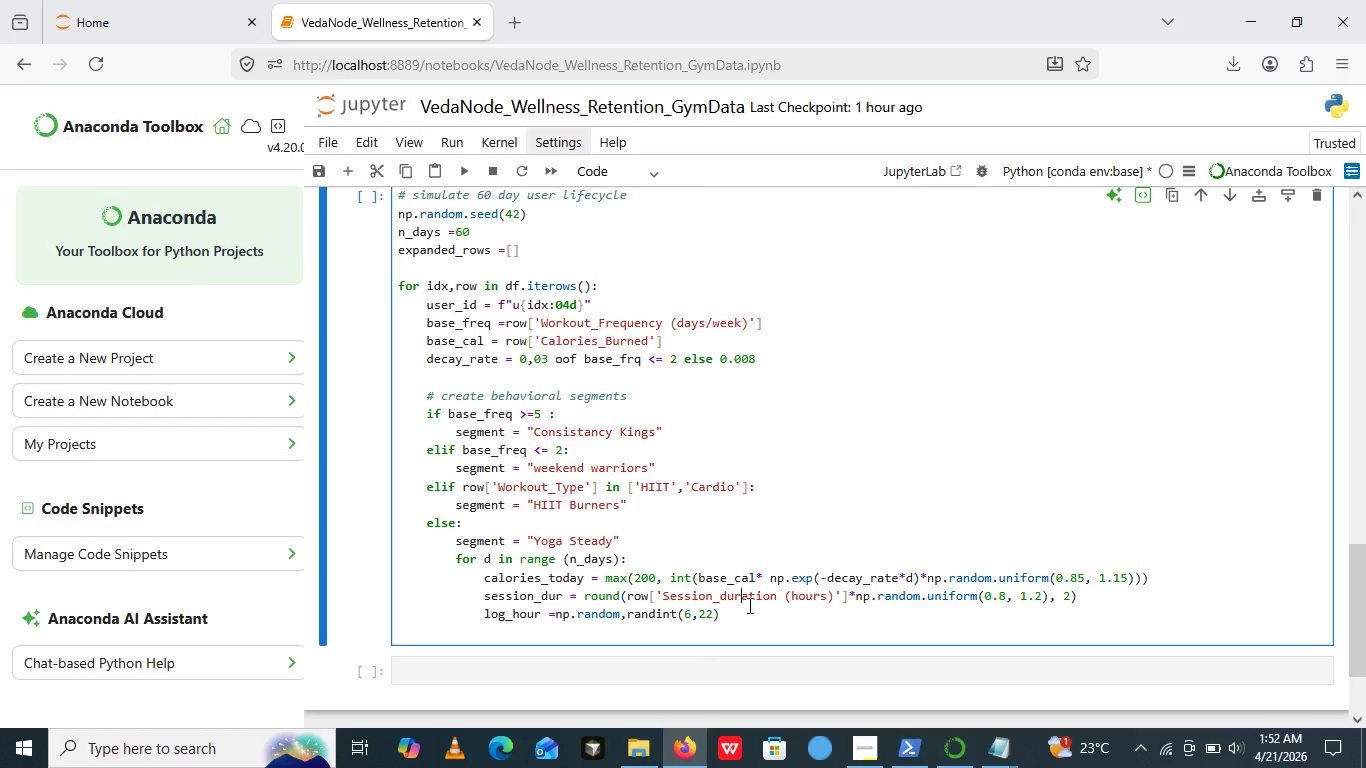 
key(Backspace)
 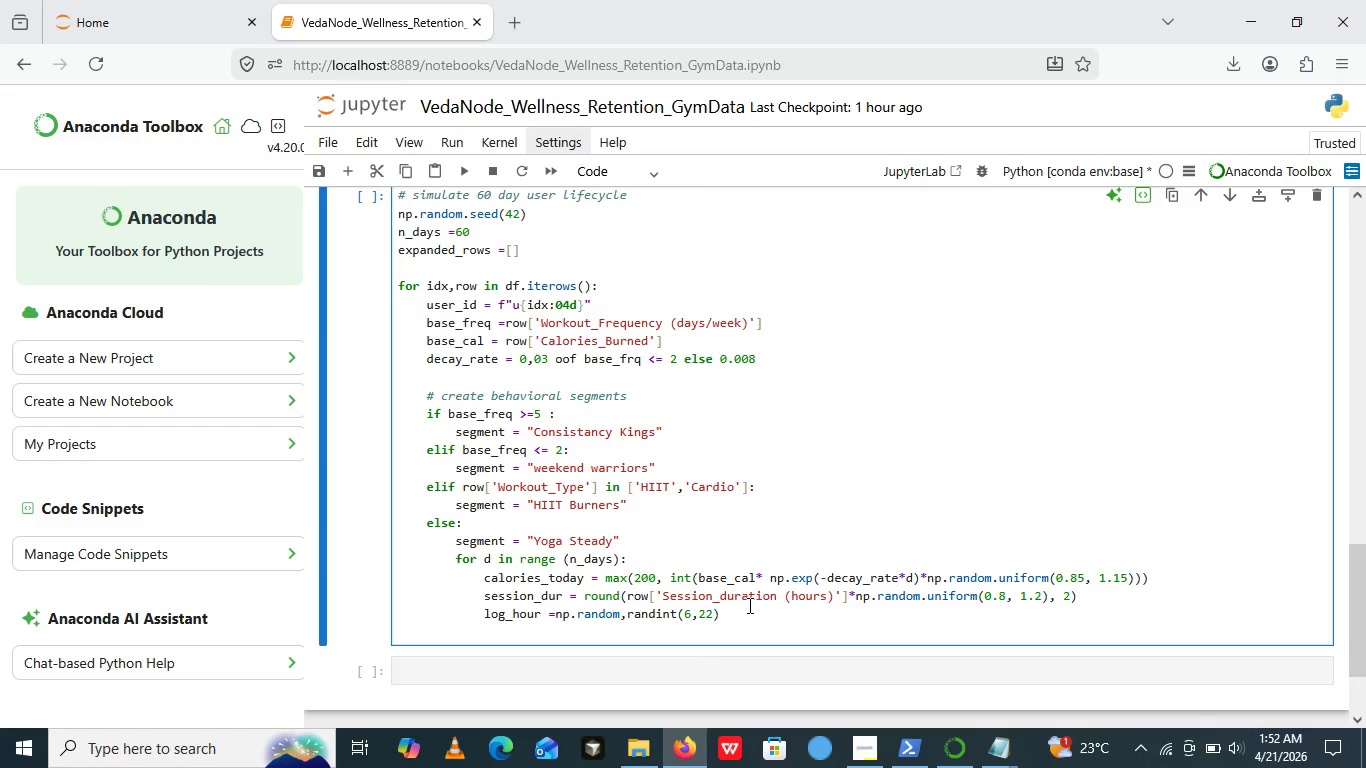 
key(Backspace)
 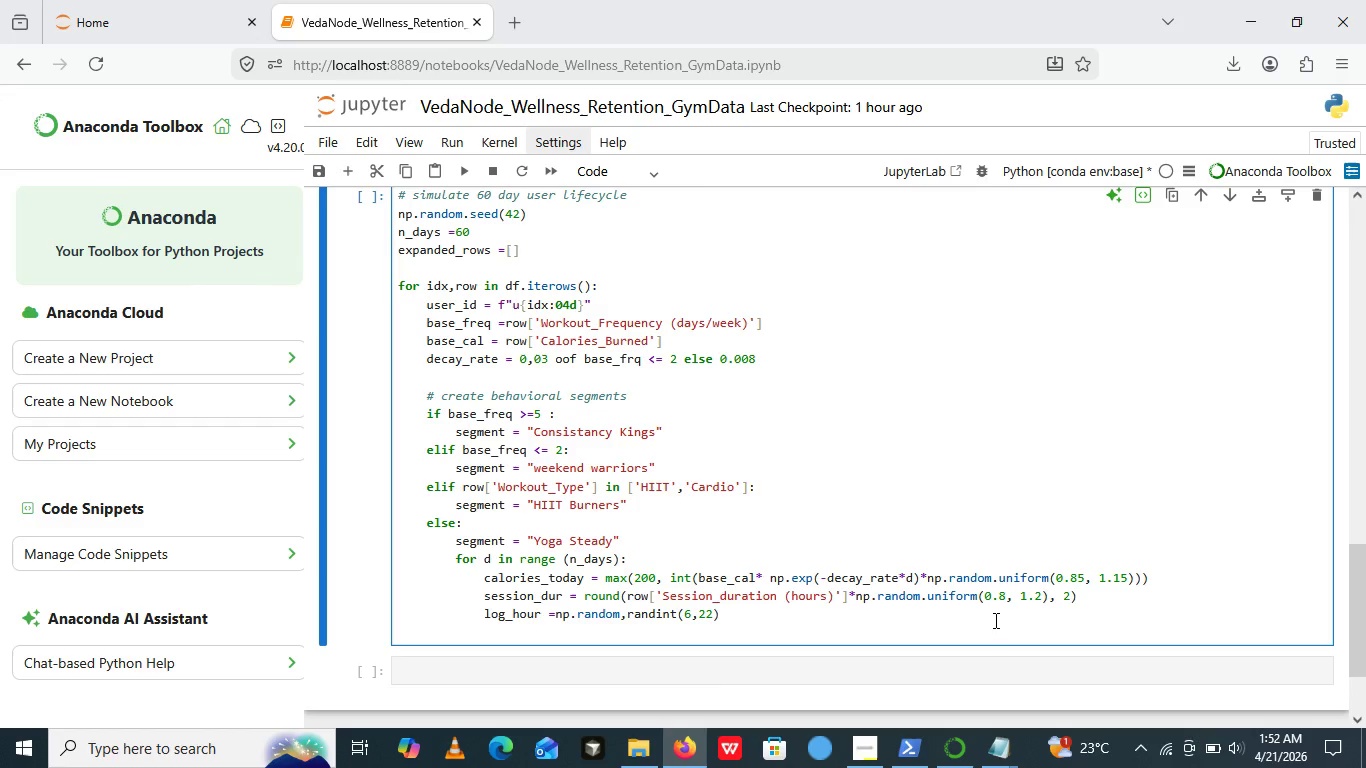 
wait(12.2)
 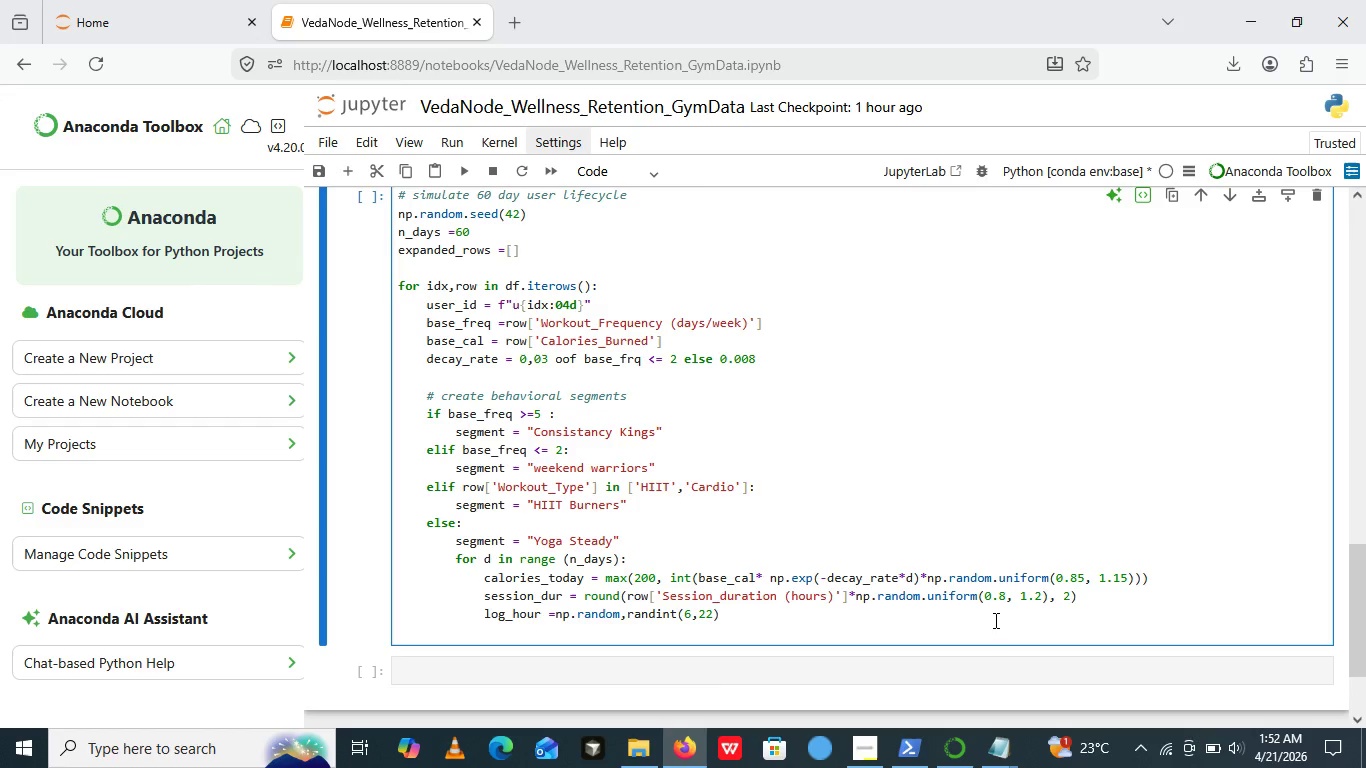 
left_click([739, 614])
 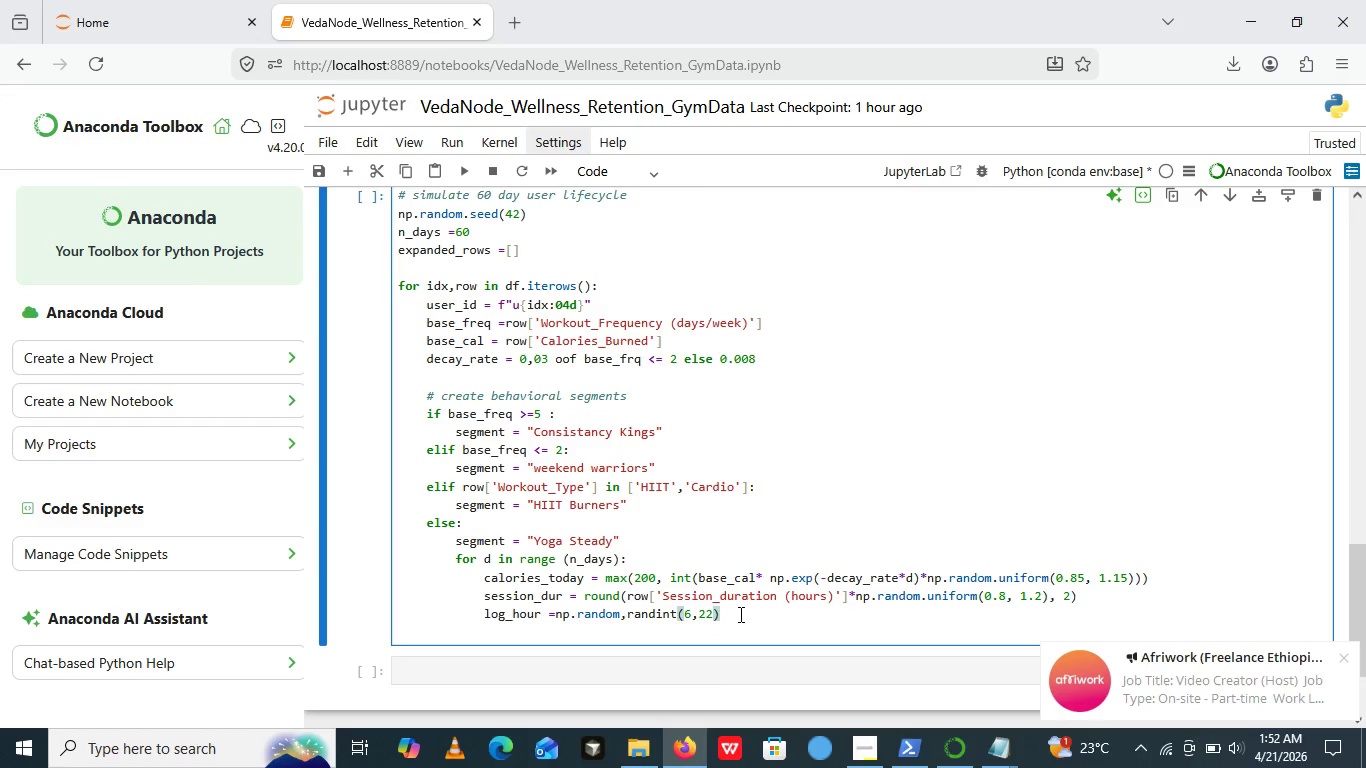 
key(Enter)
 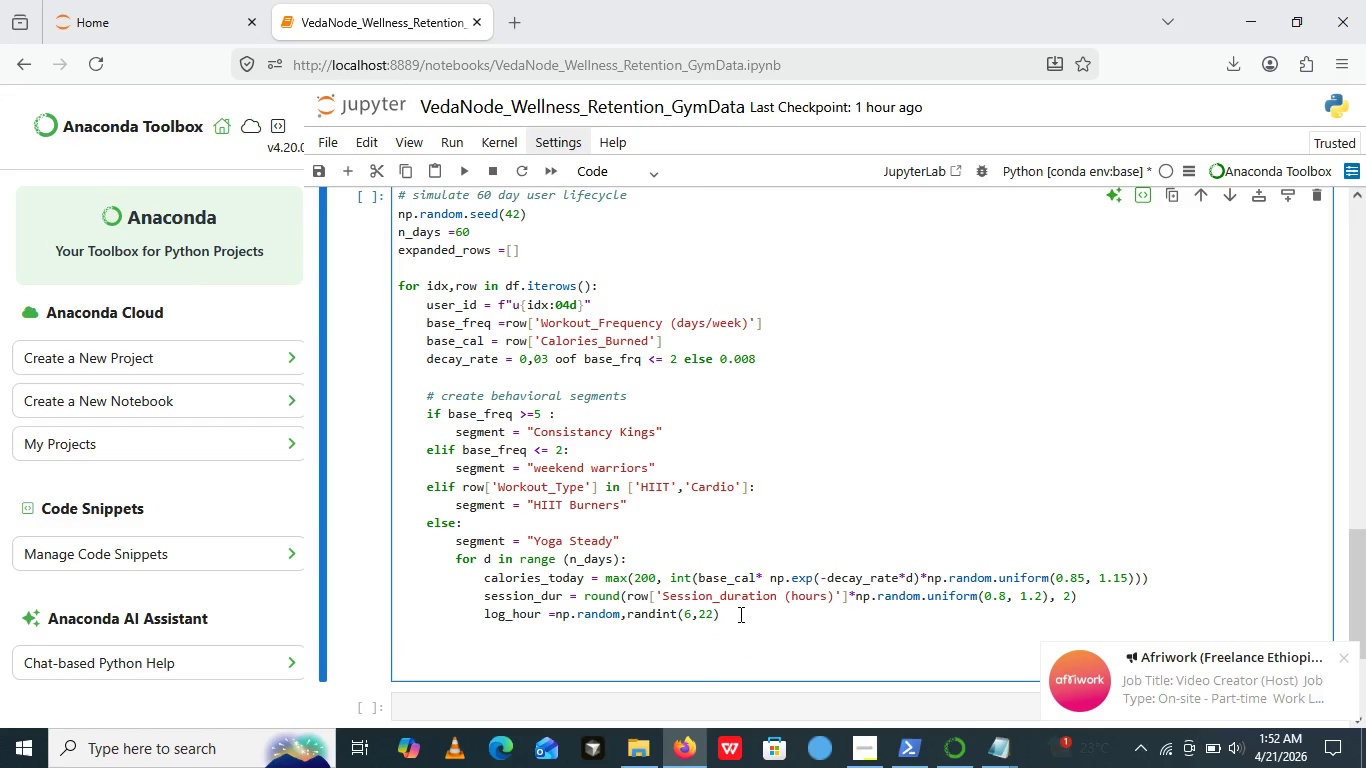 
key(Enter)
 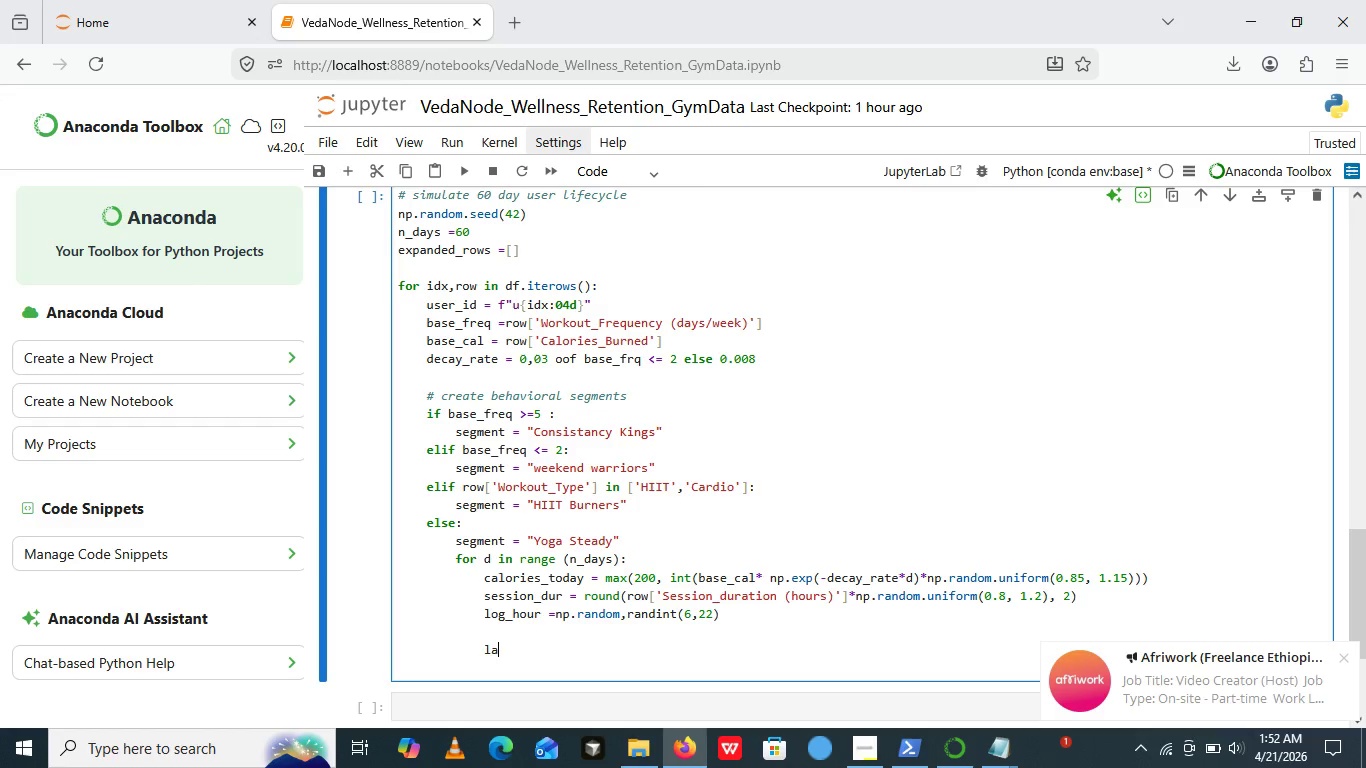 
type(lapse_days = max())
 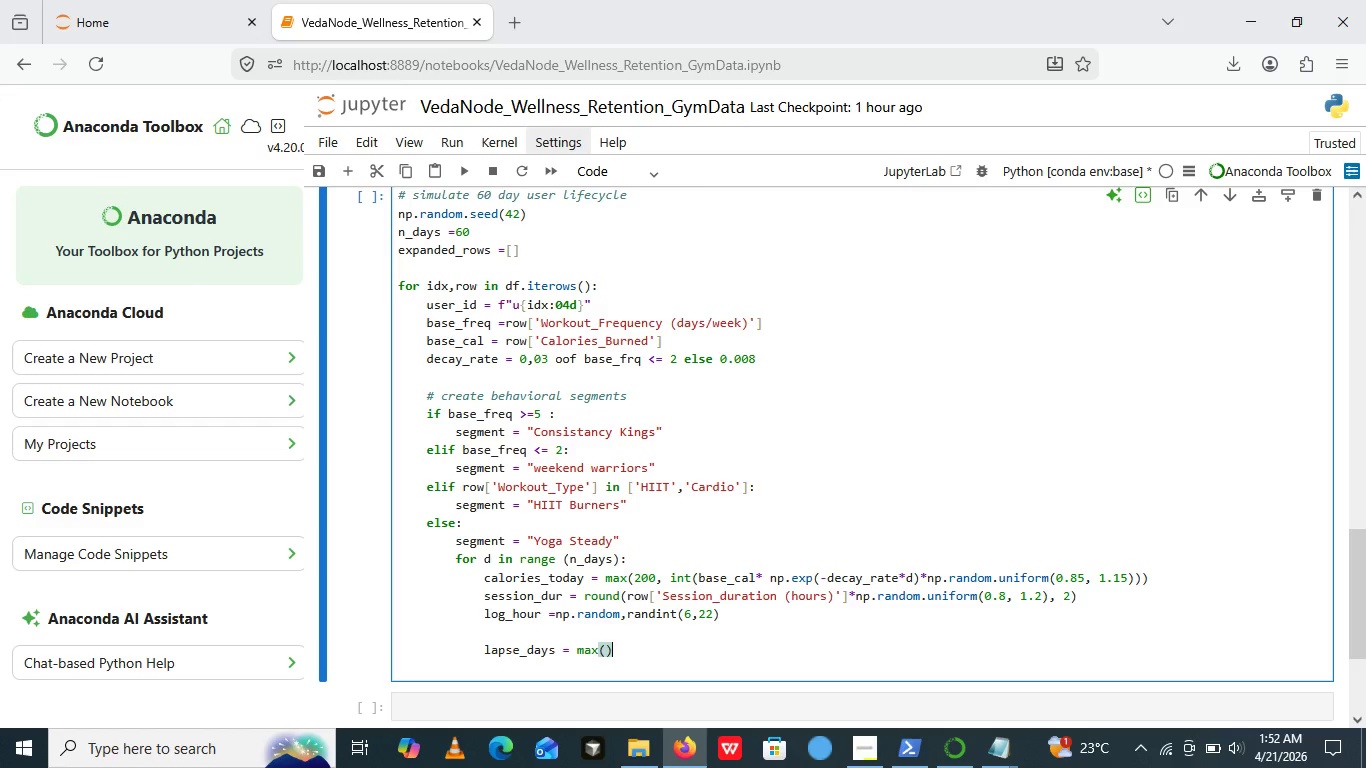 
key(Control+ControlRight)
 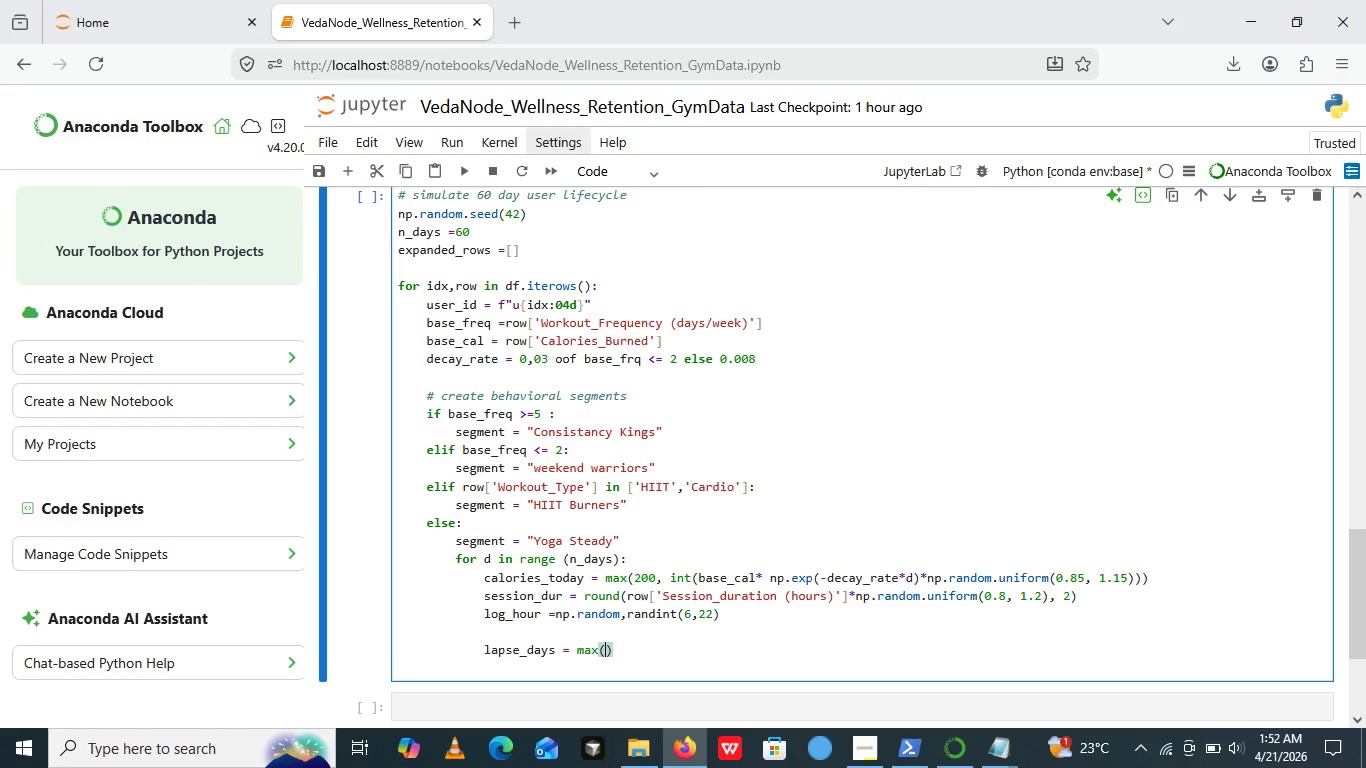 
key(ArrowLeft)
 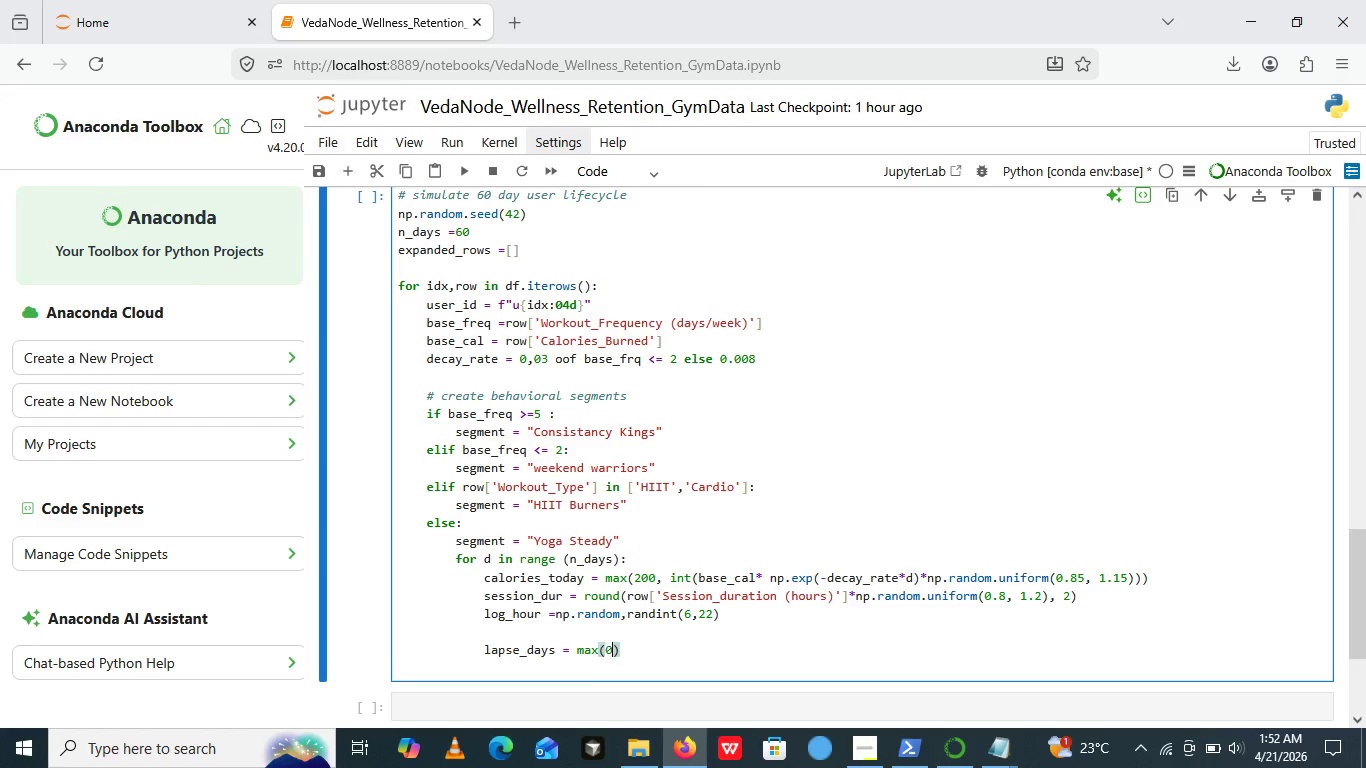 
type(0, int)
 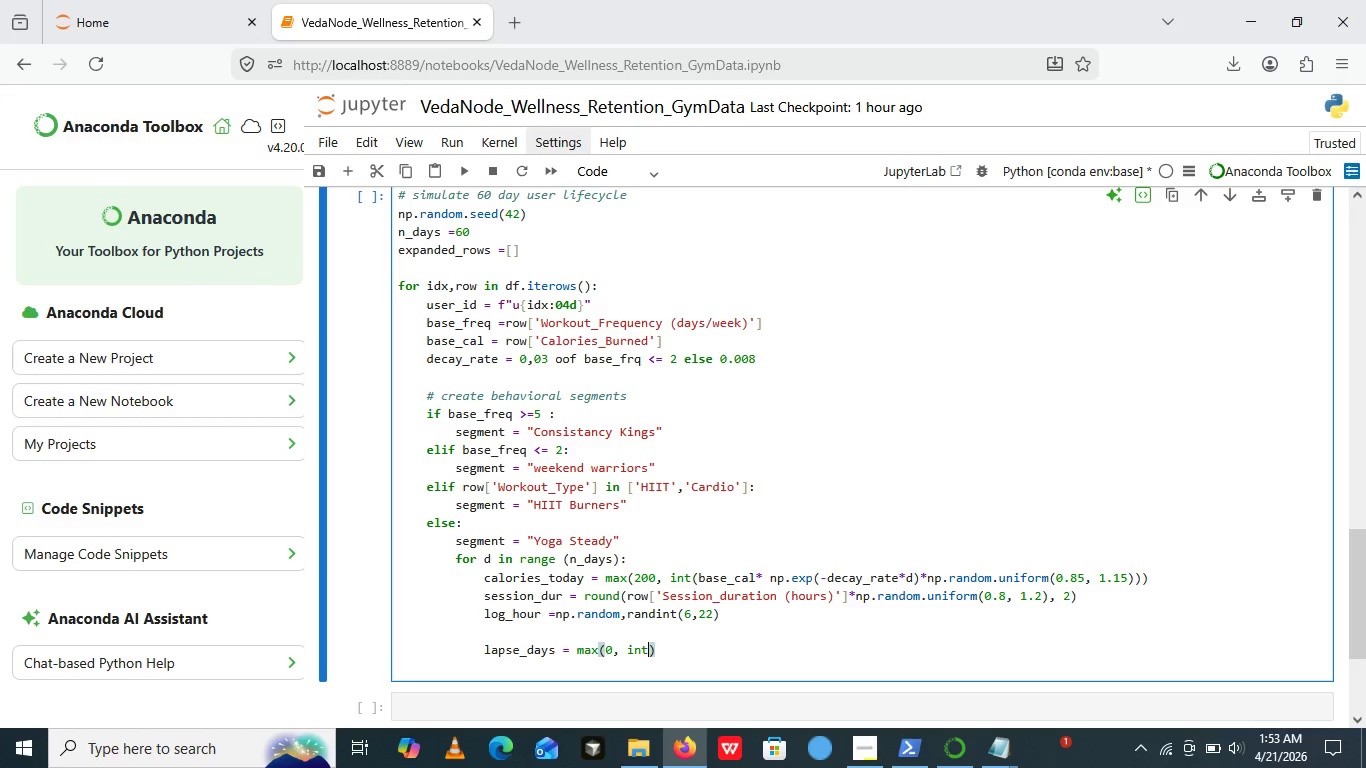 
wait(49.75)
 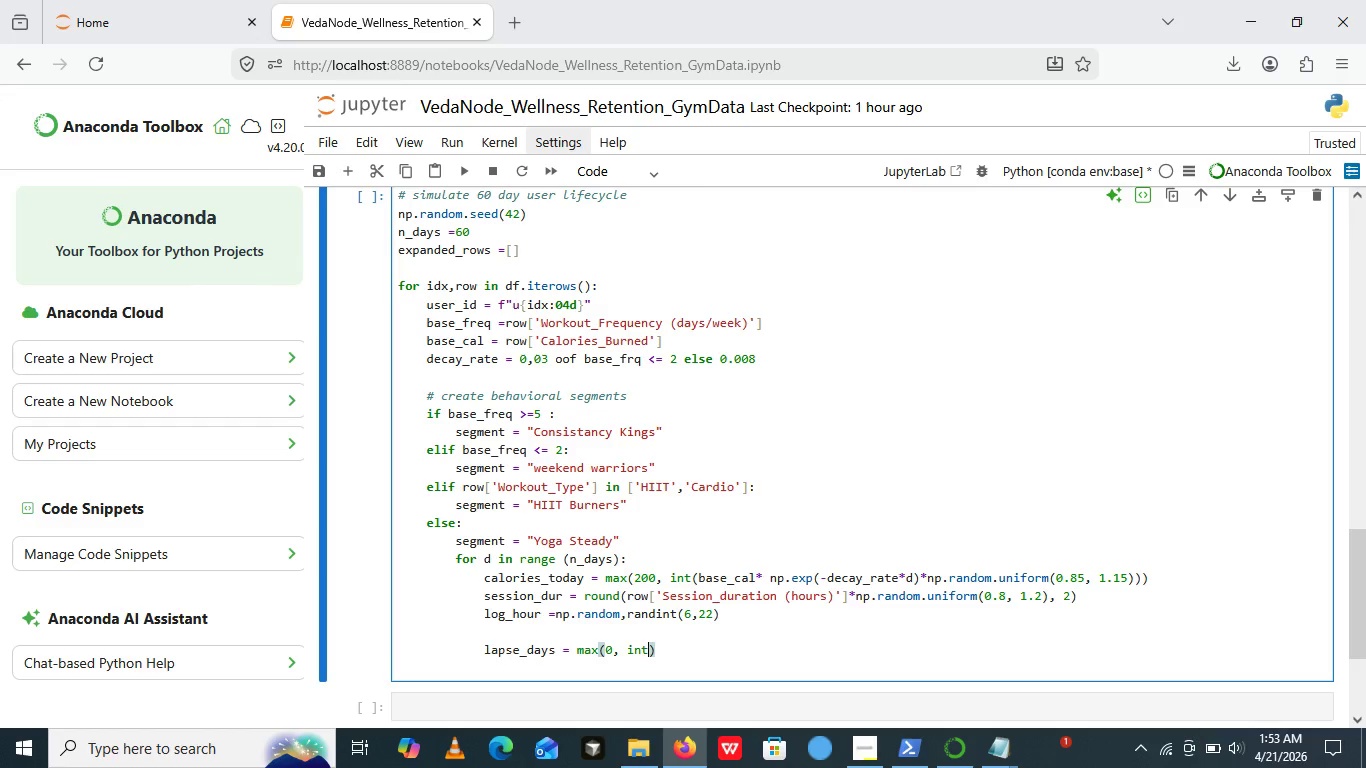 
hold_key(key=ShiftRight, duration=0.81)
 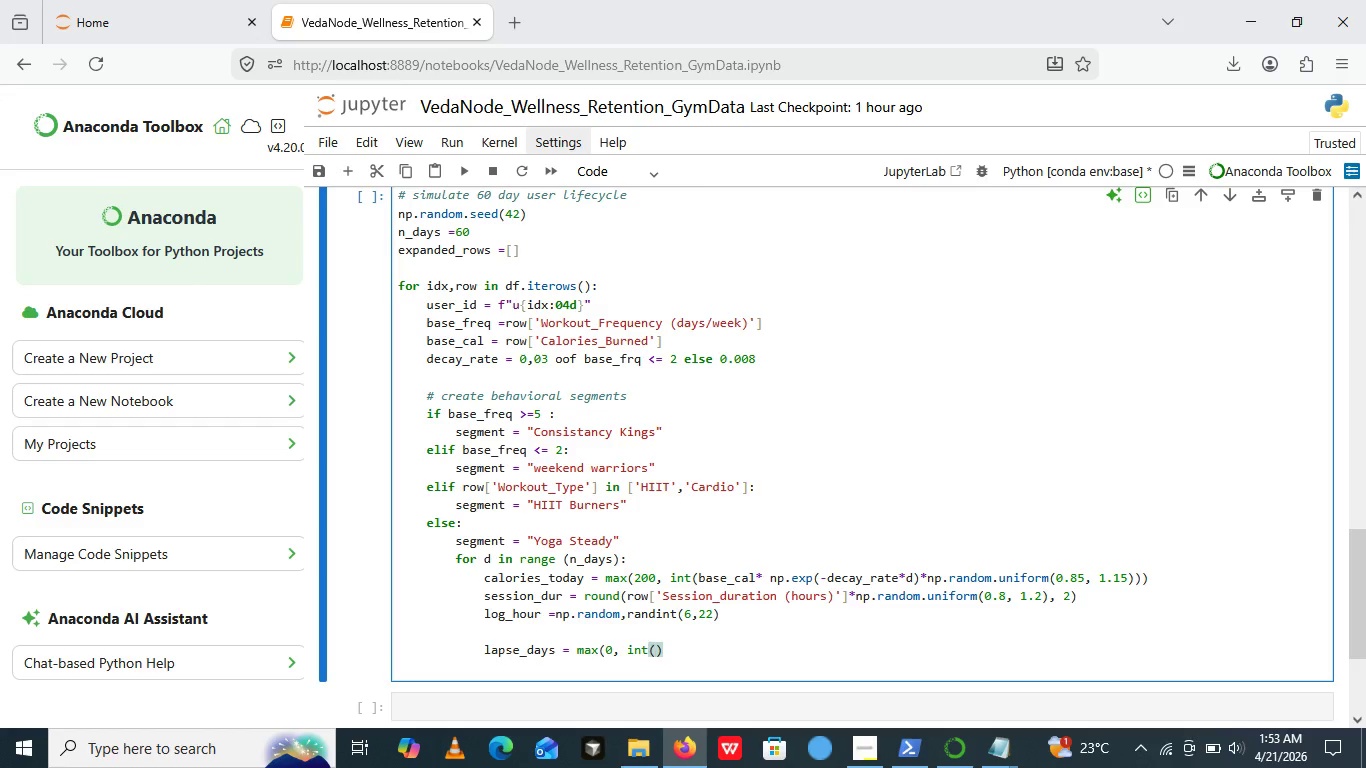 
type(())
 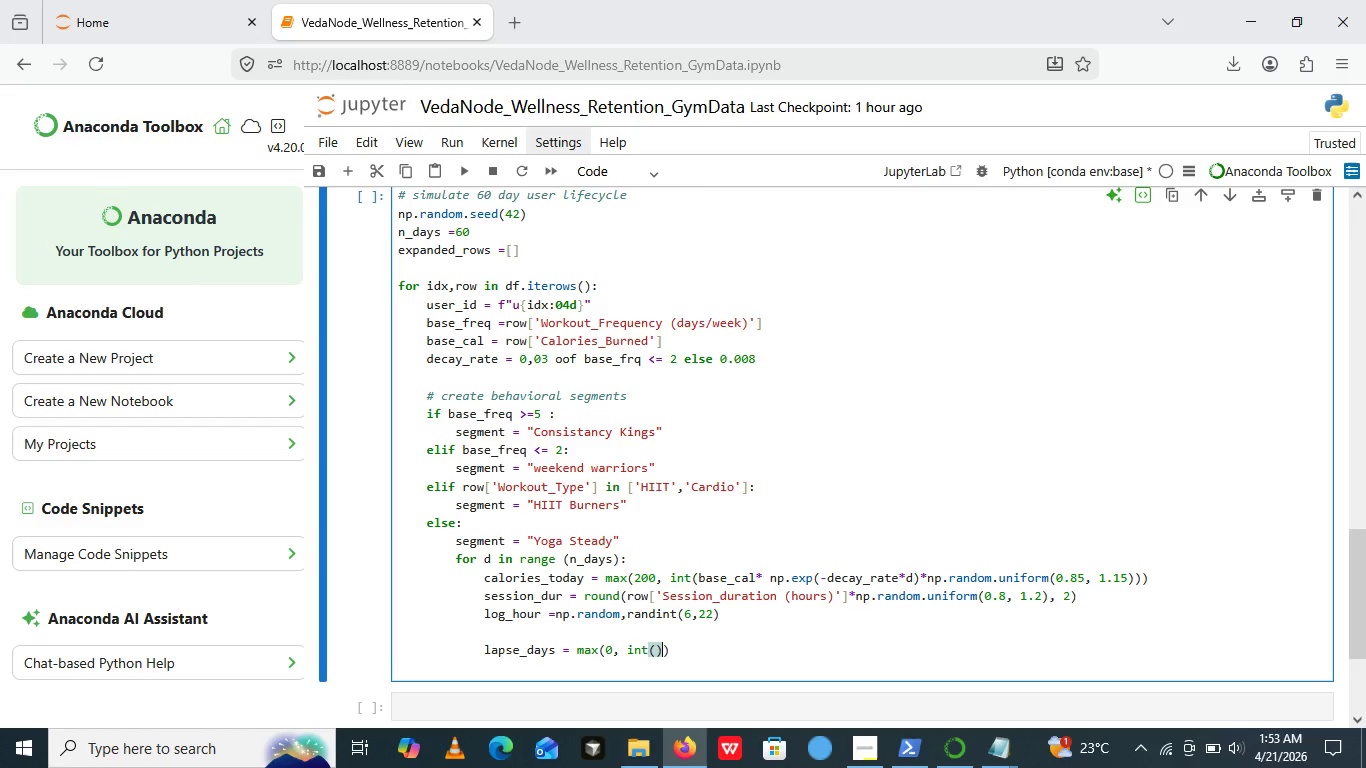 
wait(5.08)
 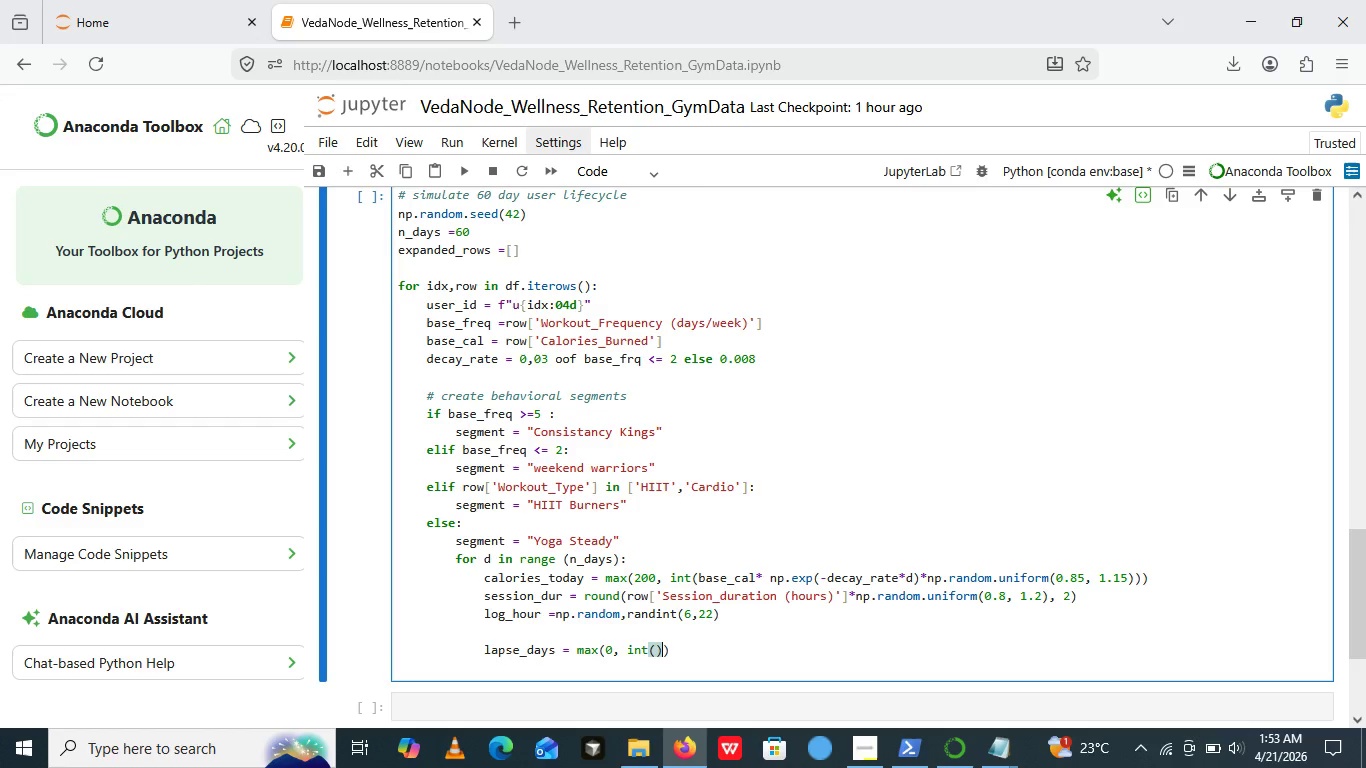 
key(ArrowLeft)
 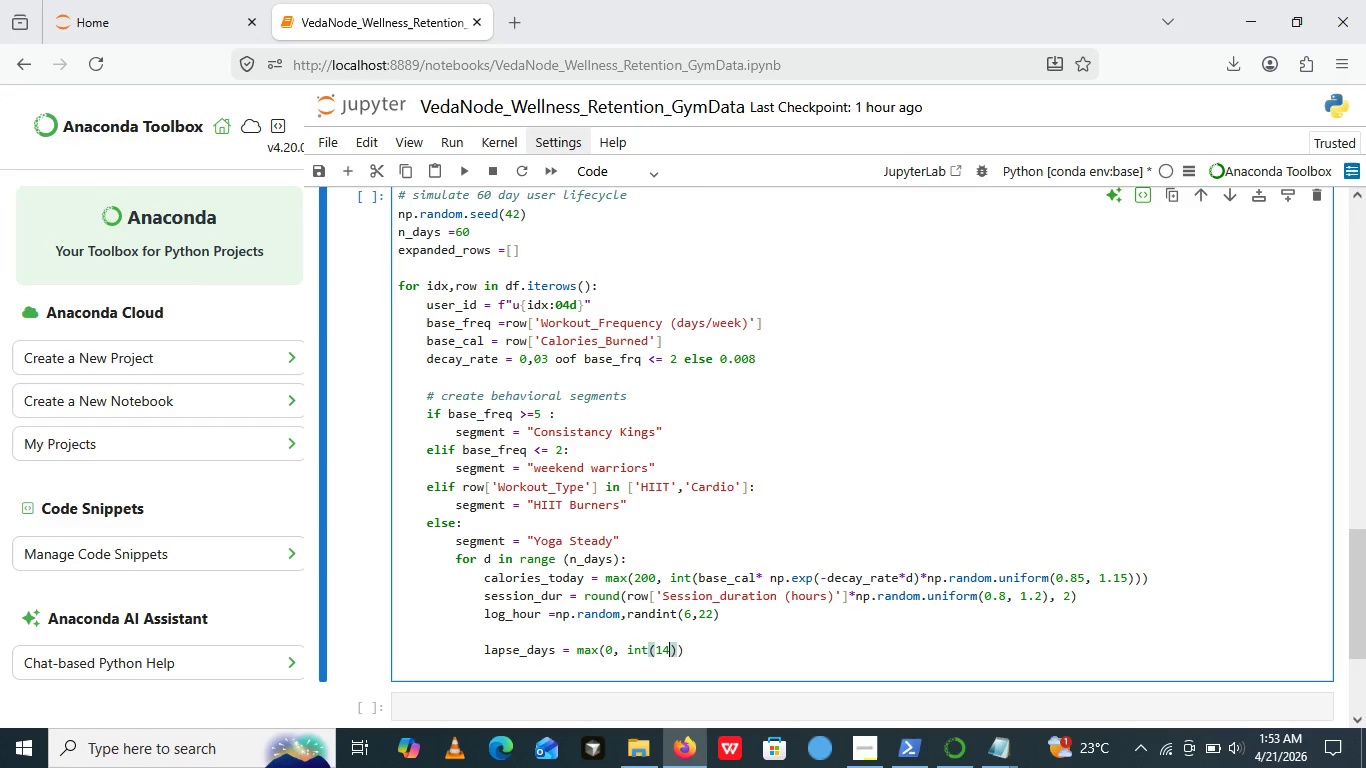 
type(14)
 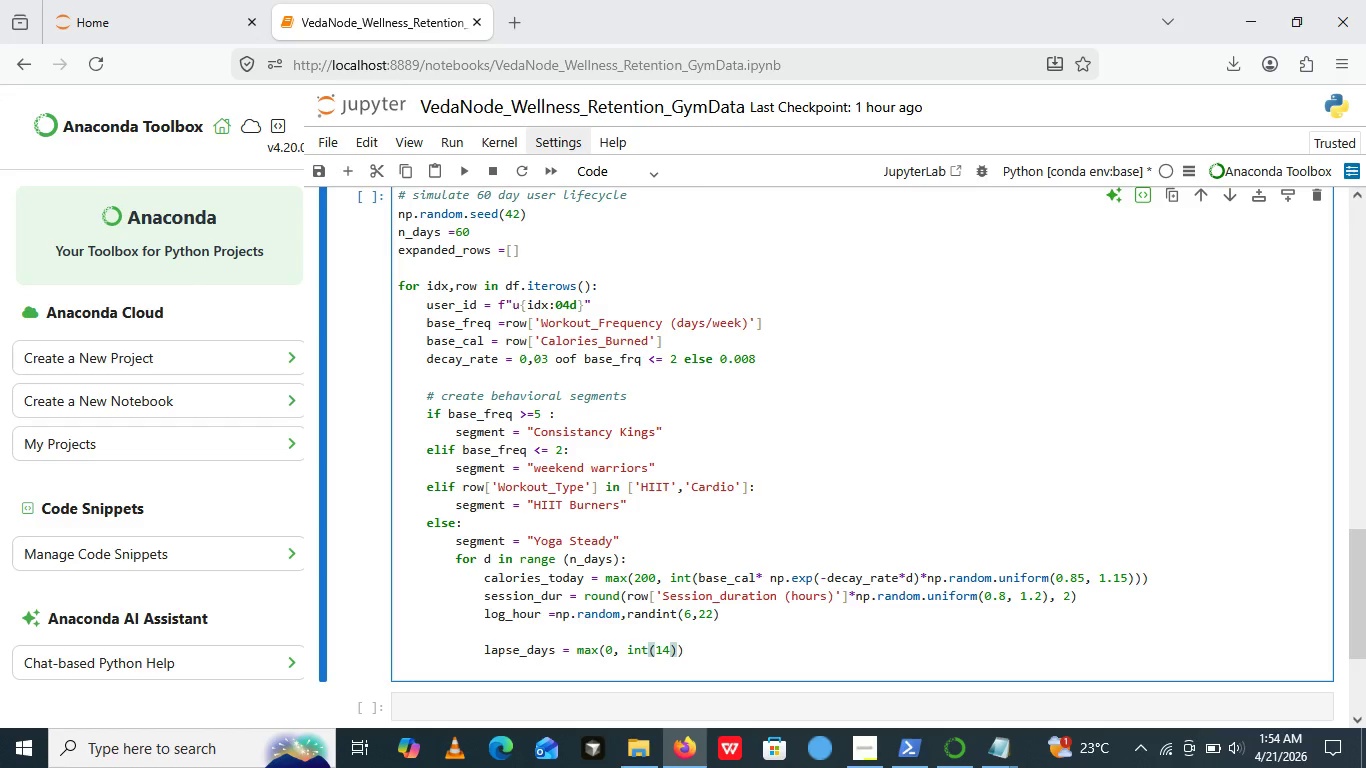 
wait(25.89)
 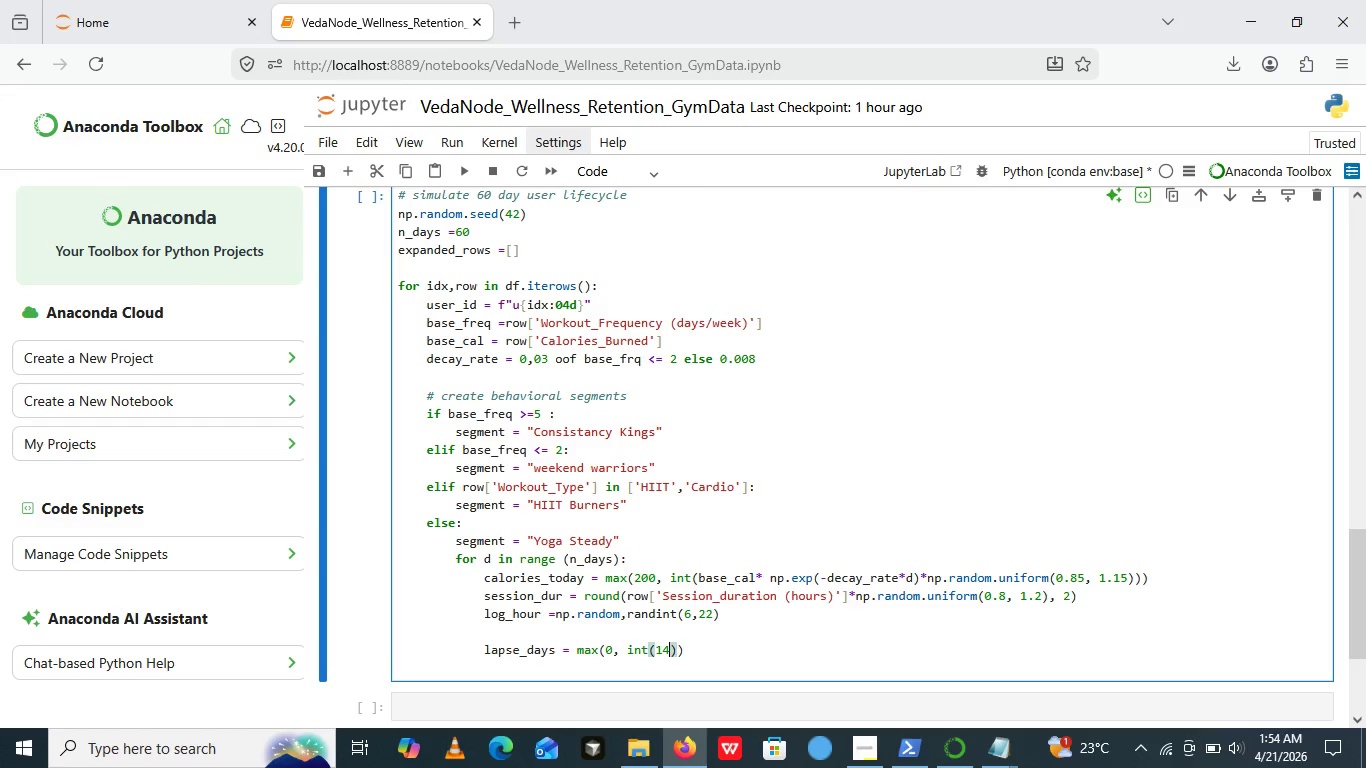 
type(*(1 -base_frq)
 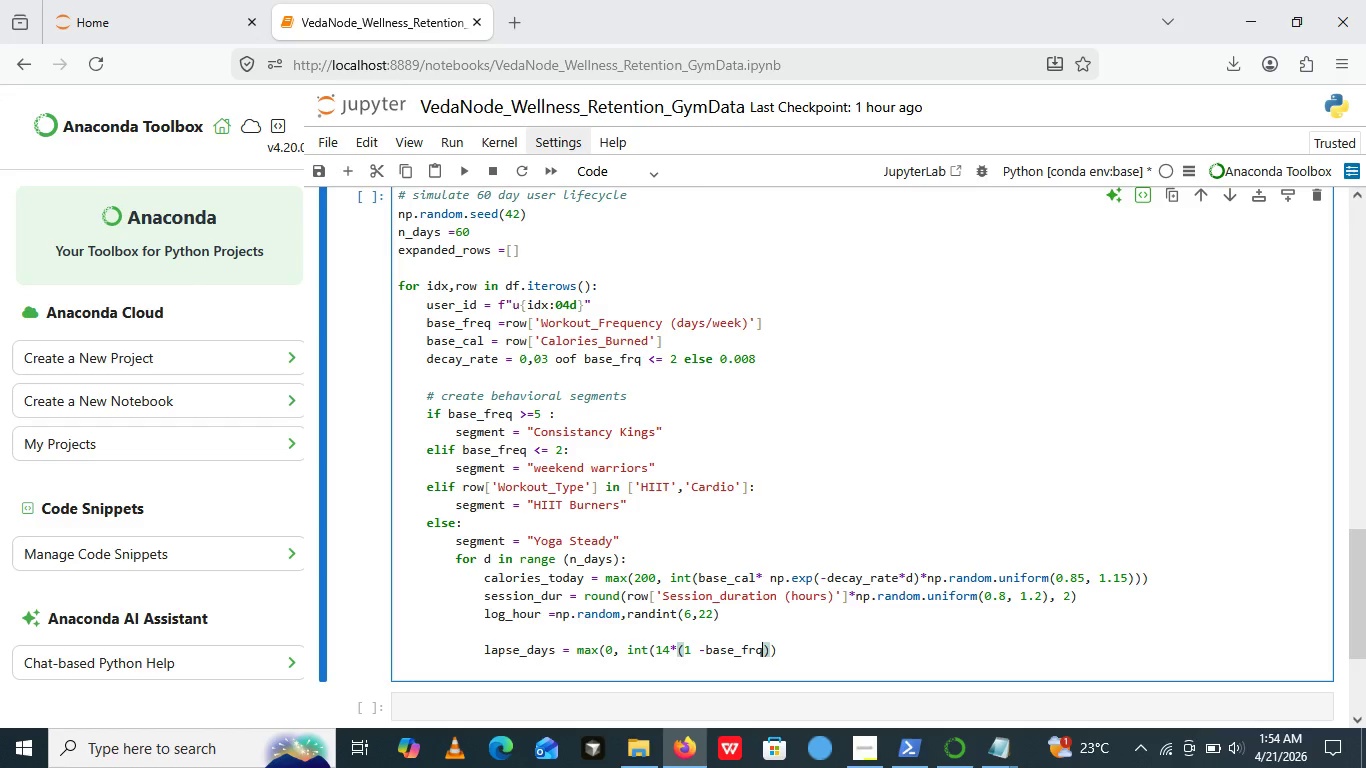 
key(Backspace)
type(eq)
 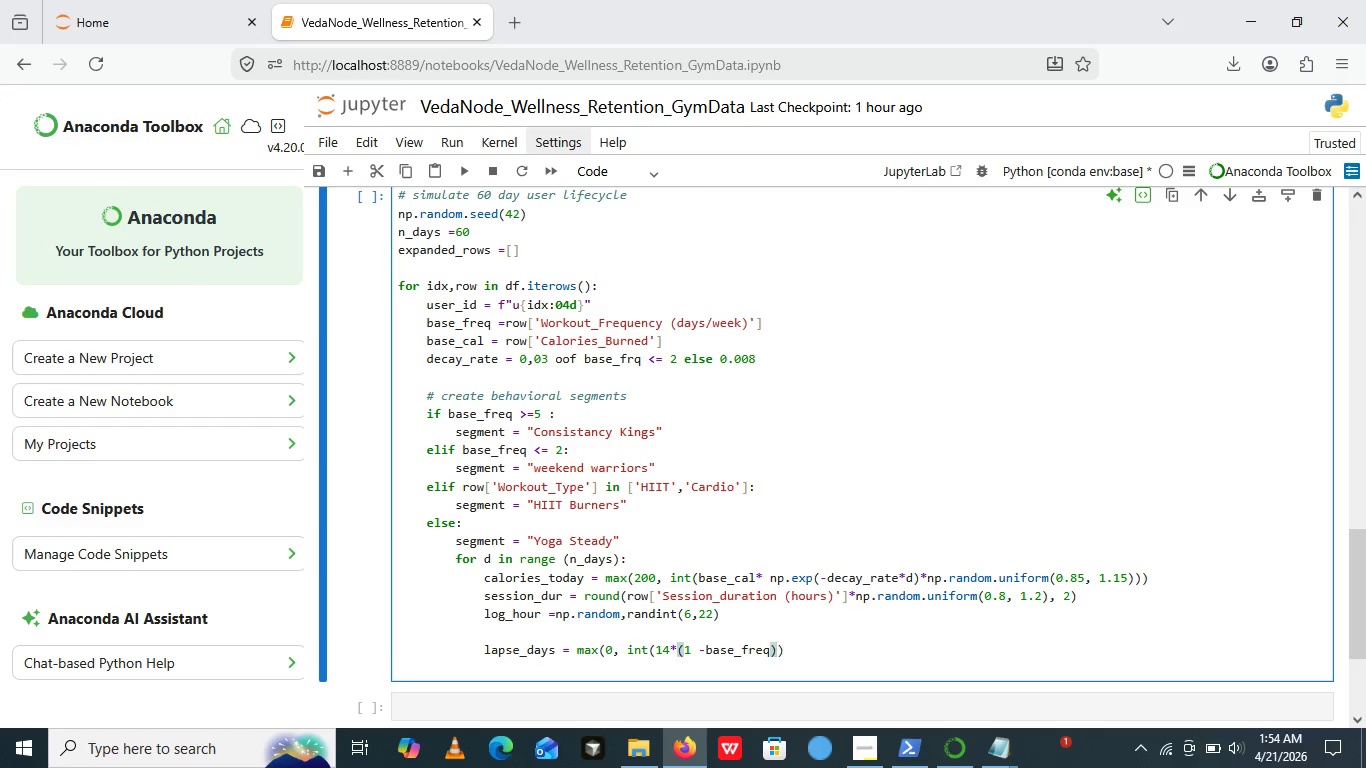 
key(ArrowRight)
 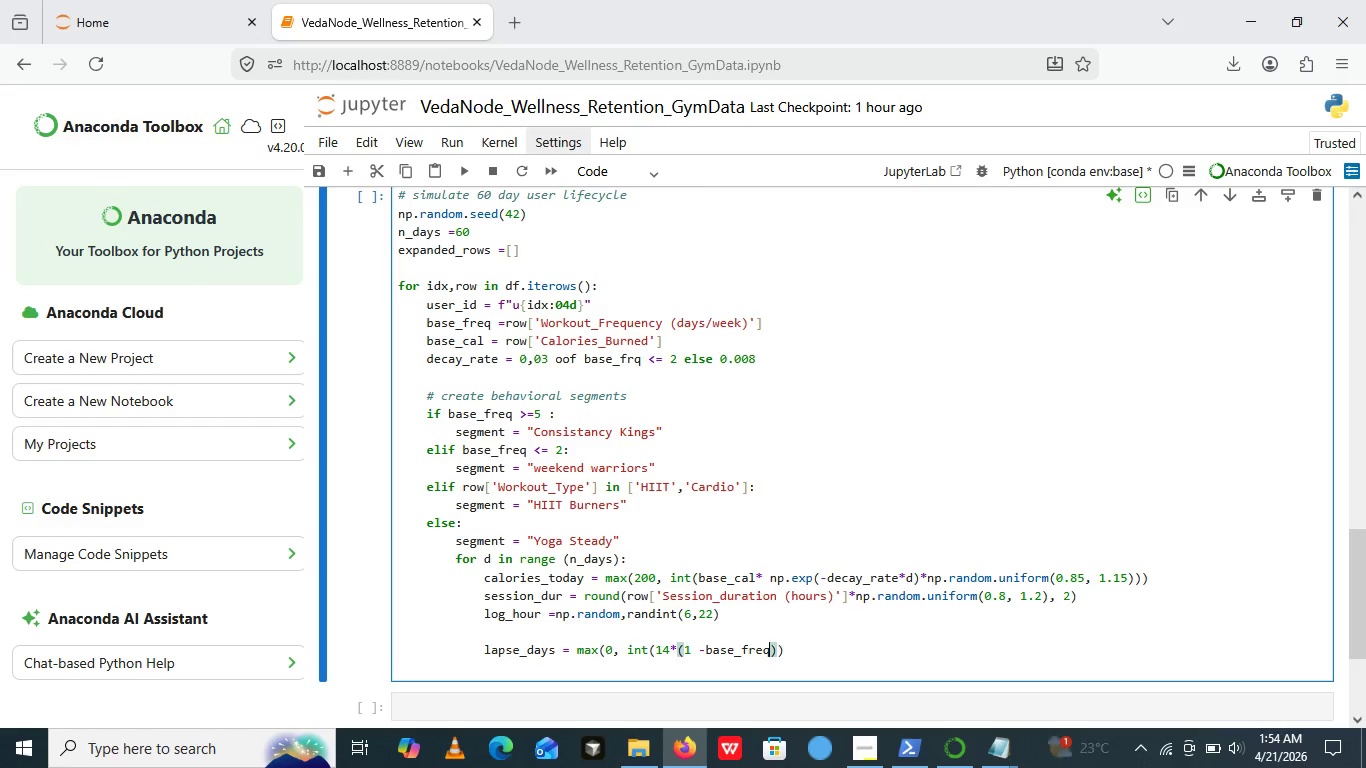 
key(ArrowLeft)
 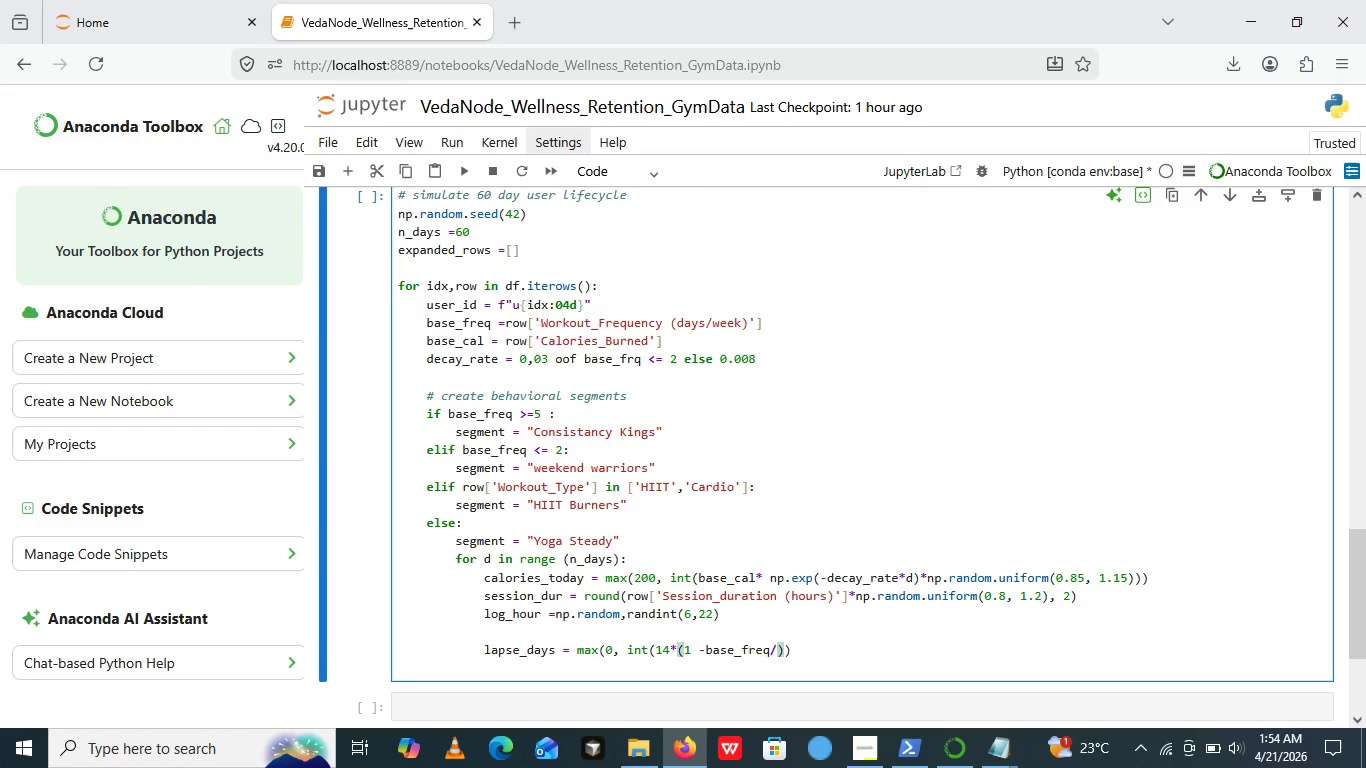 
key(Slash)
 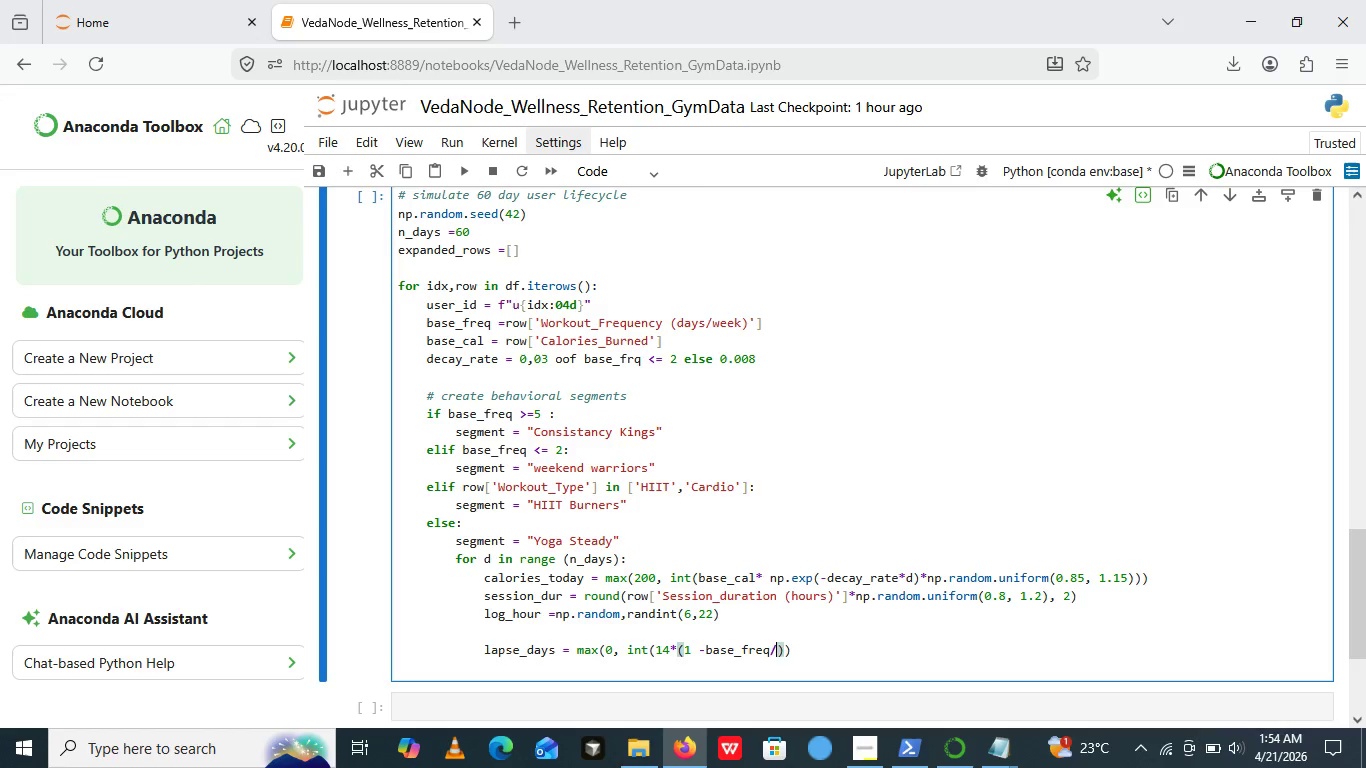 
key(7)
 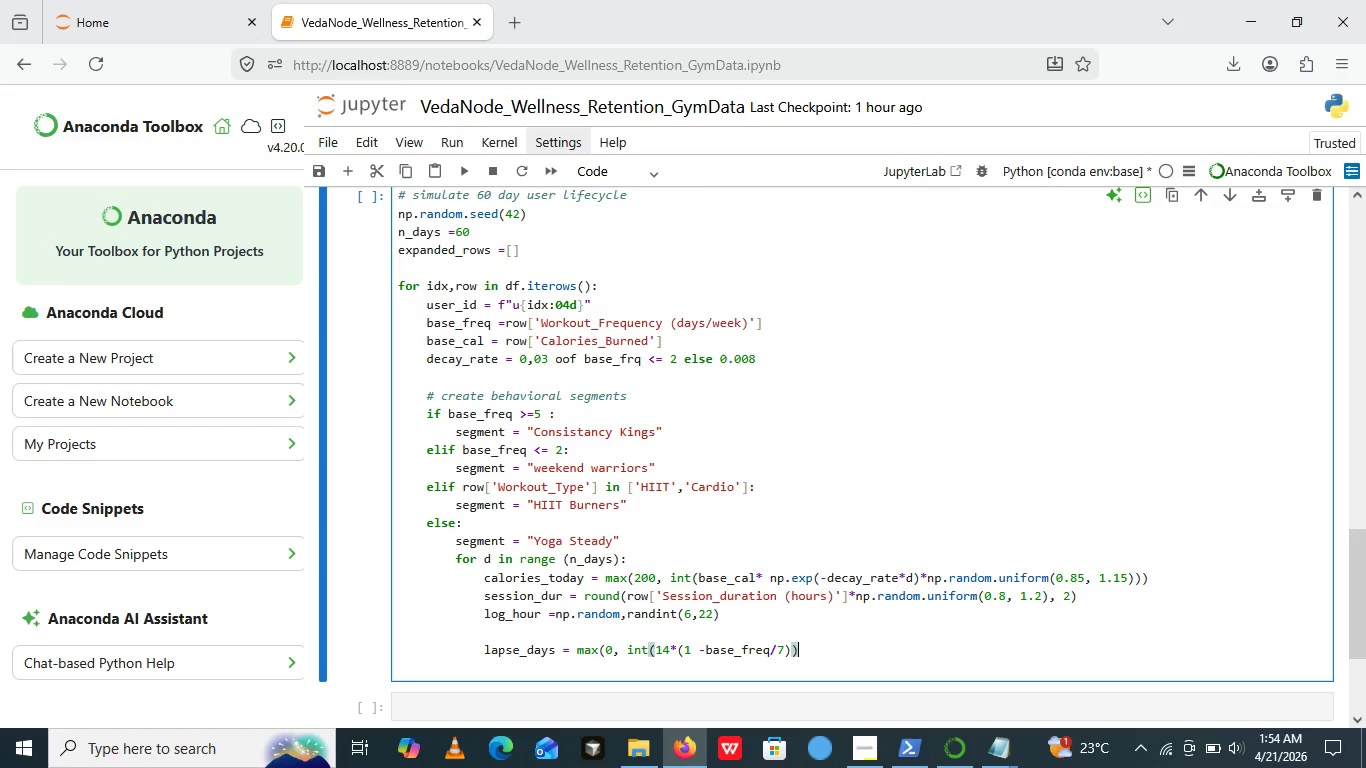 
key(ArrowRight)
 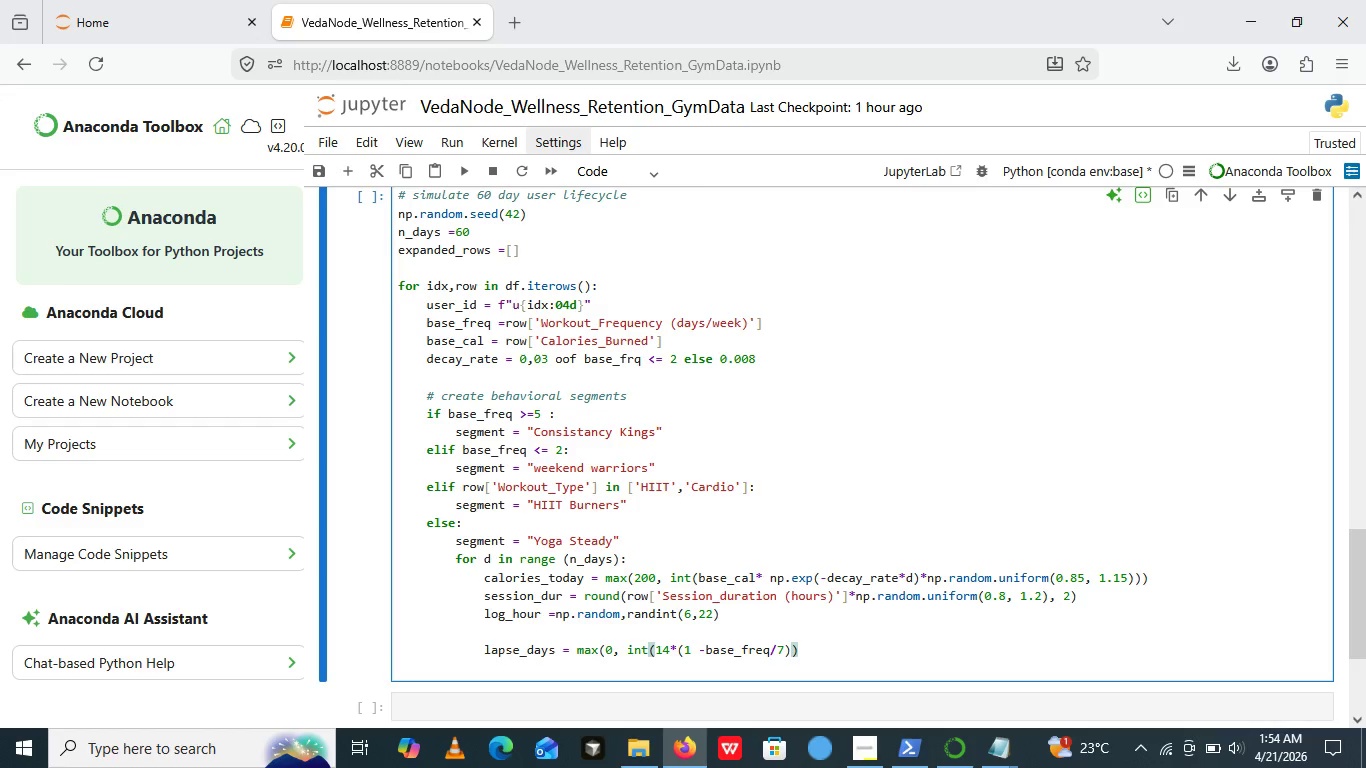 
key(ArrowRight)
 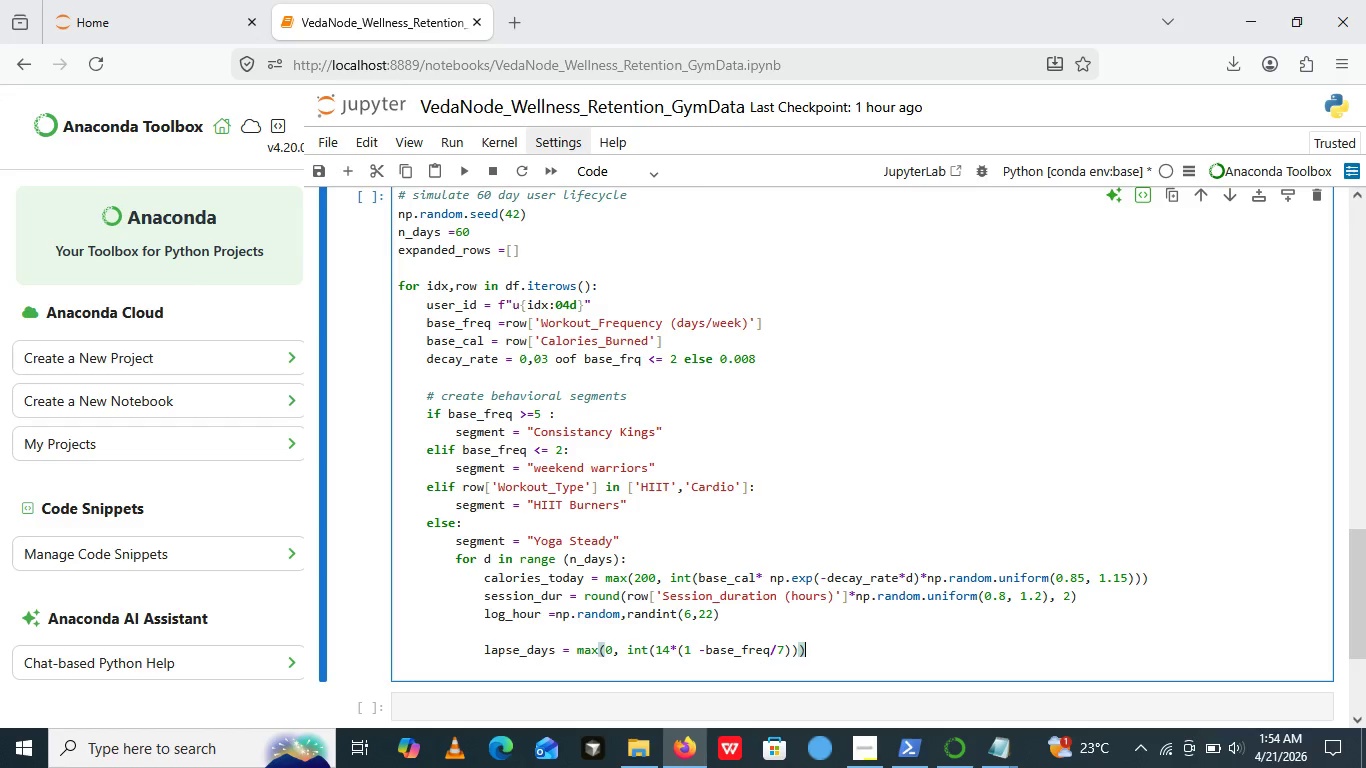 
key(Shift+0)
 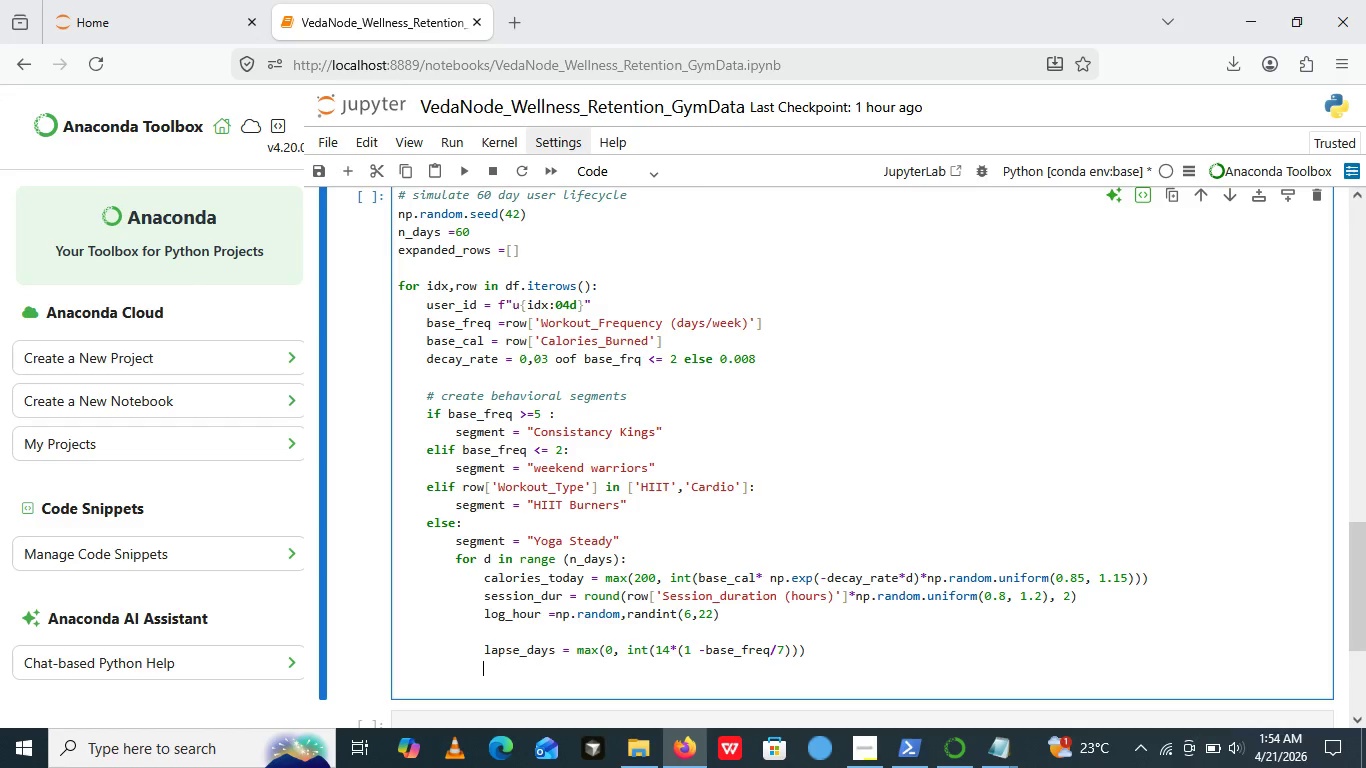 
key(Enter)
 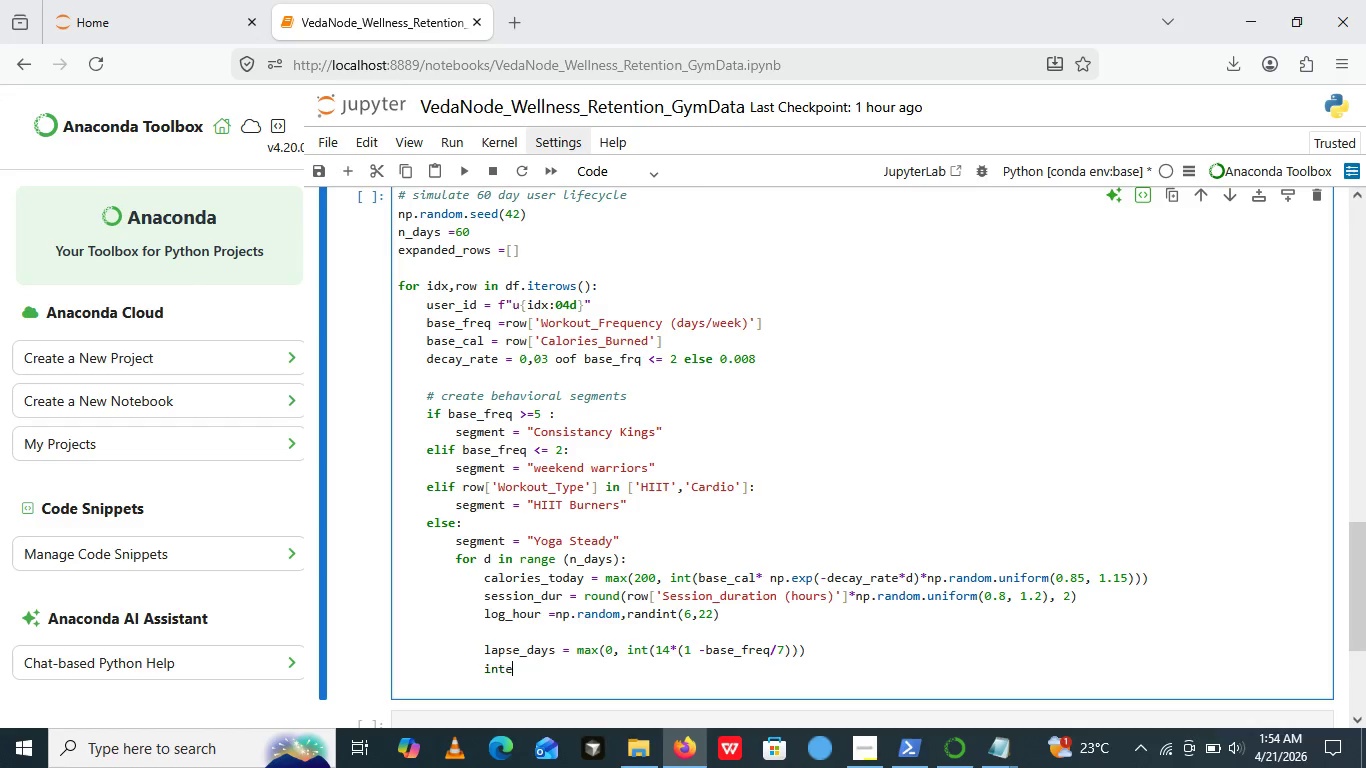 
type(inte)
 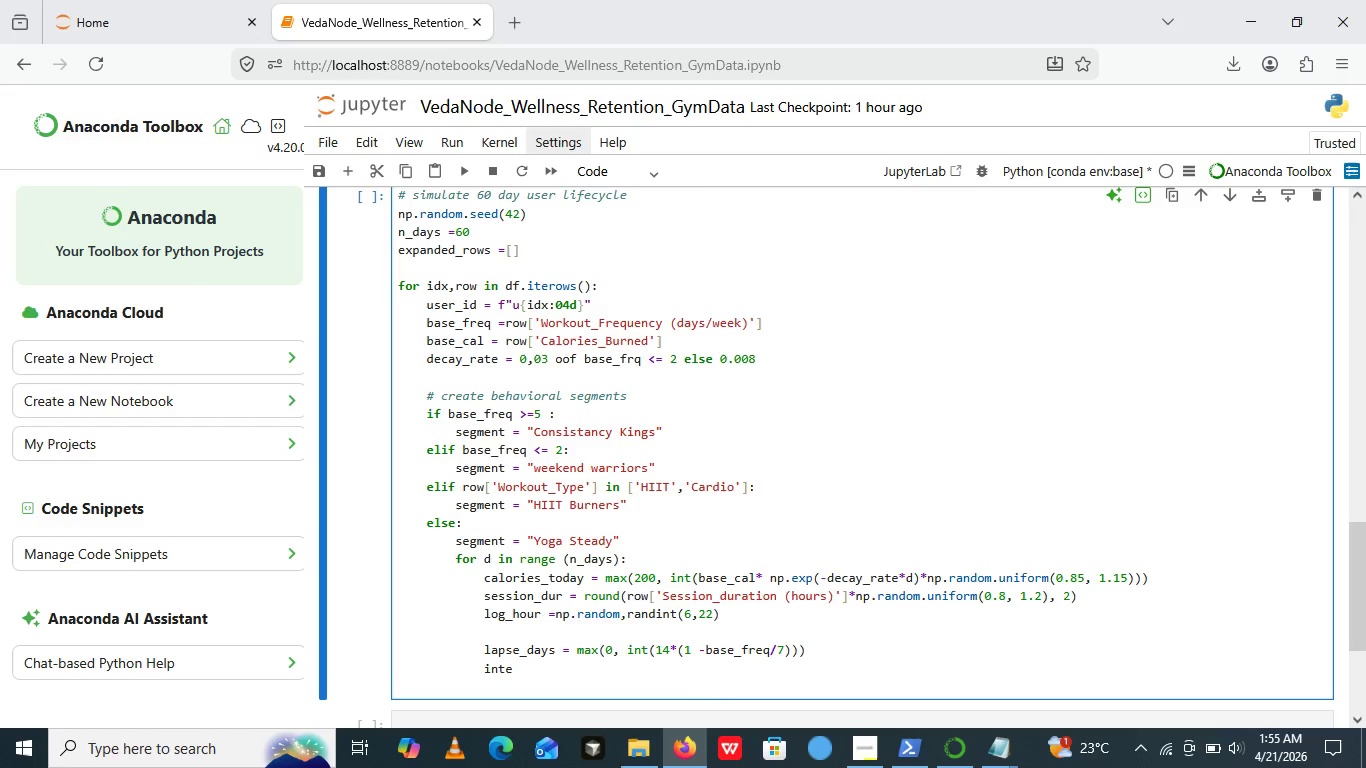 
wait(5.81)
 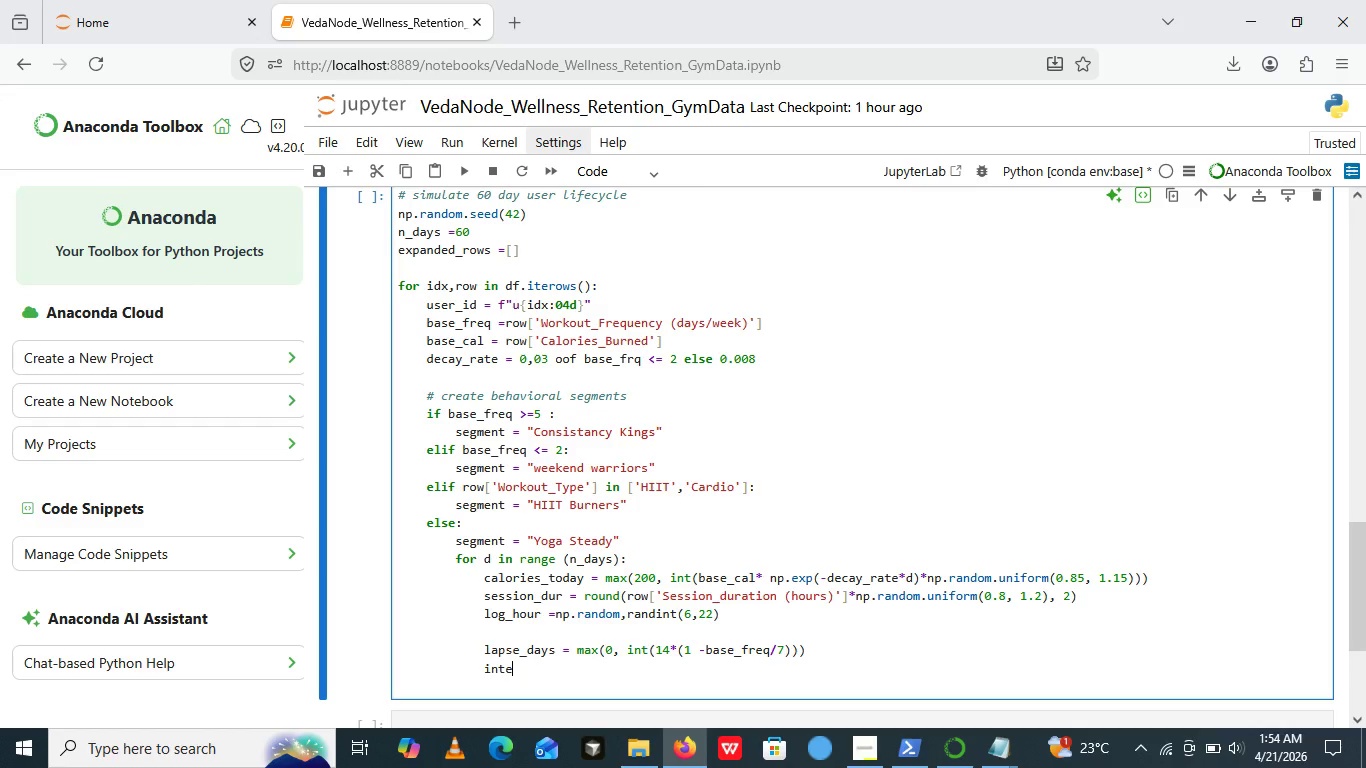 
type(vention_laten)
 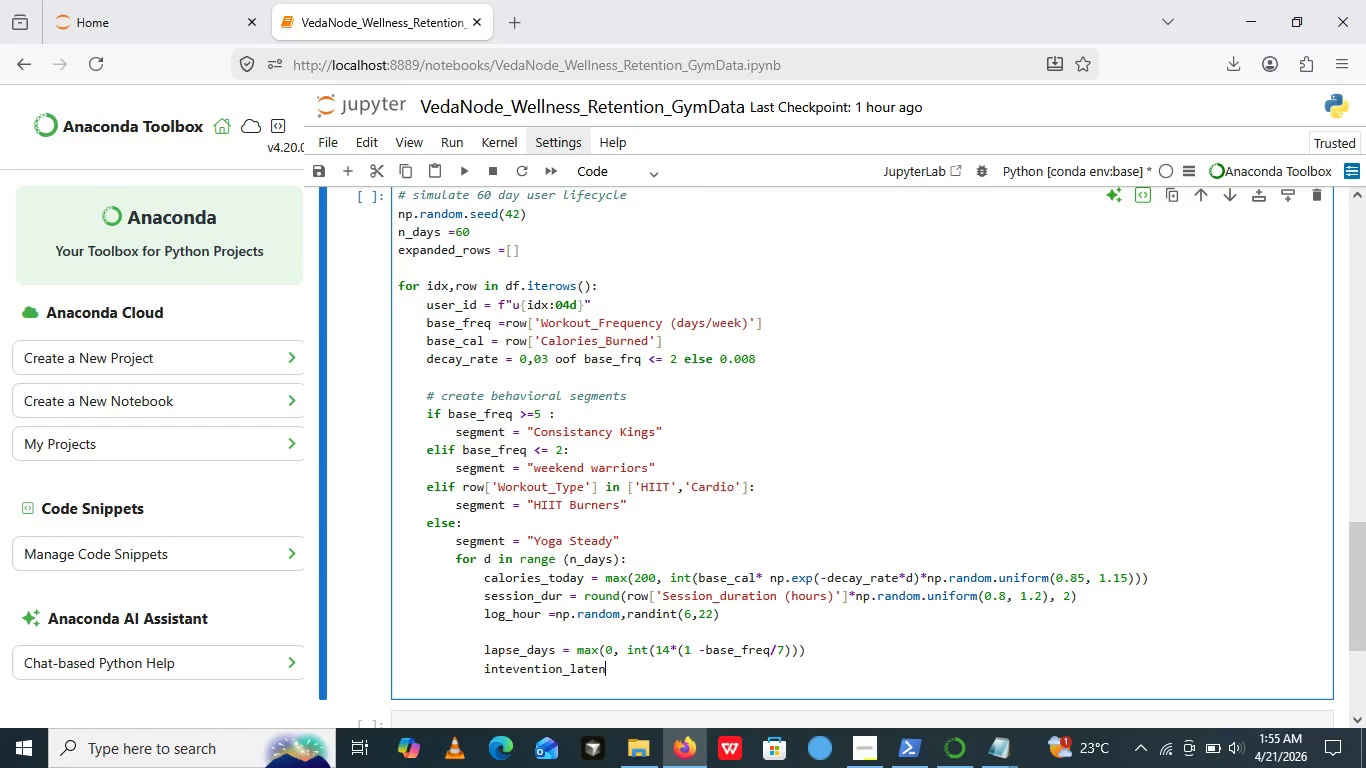 
wait(6.23)
 